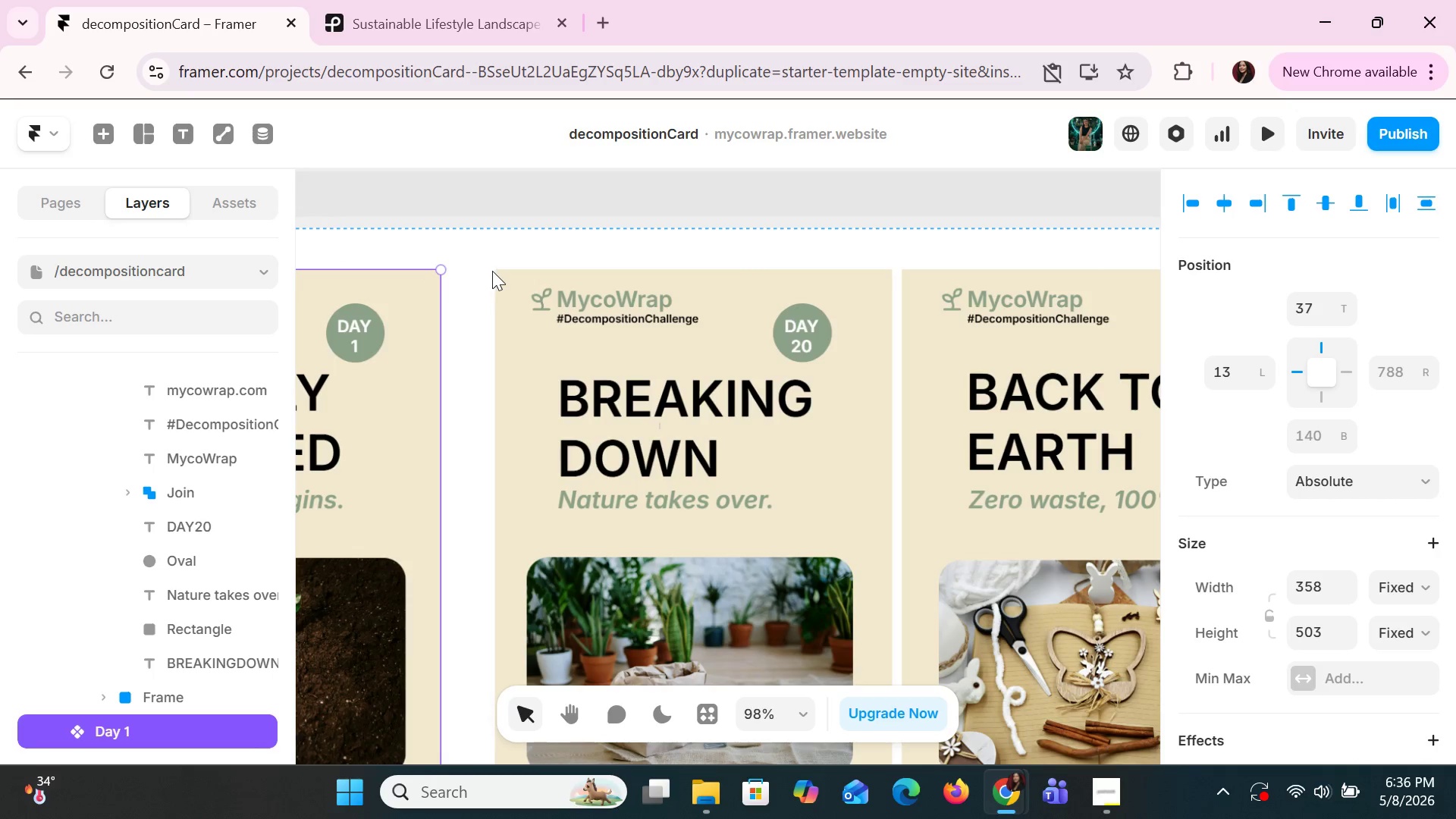 
left_click([494, 271])
 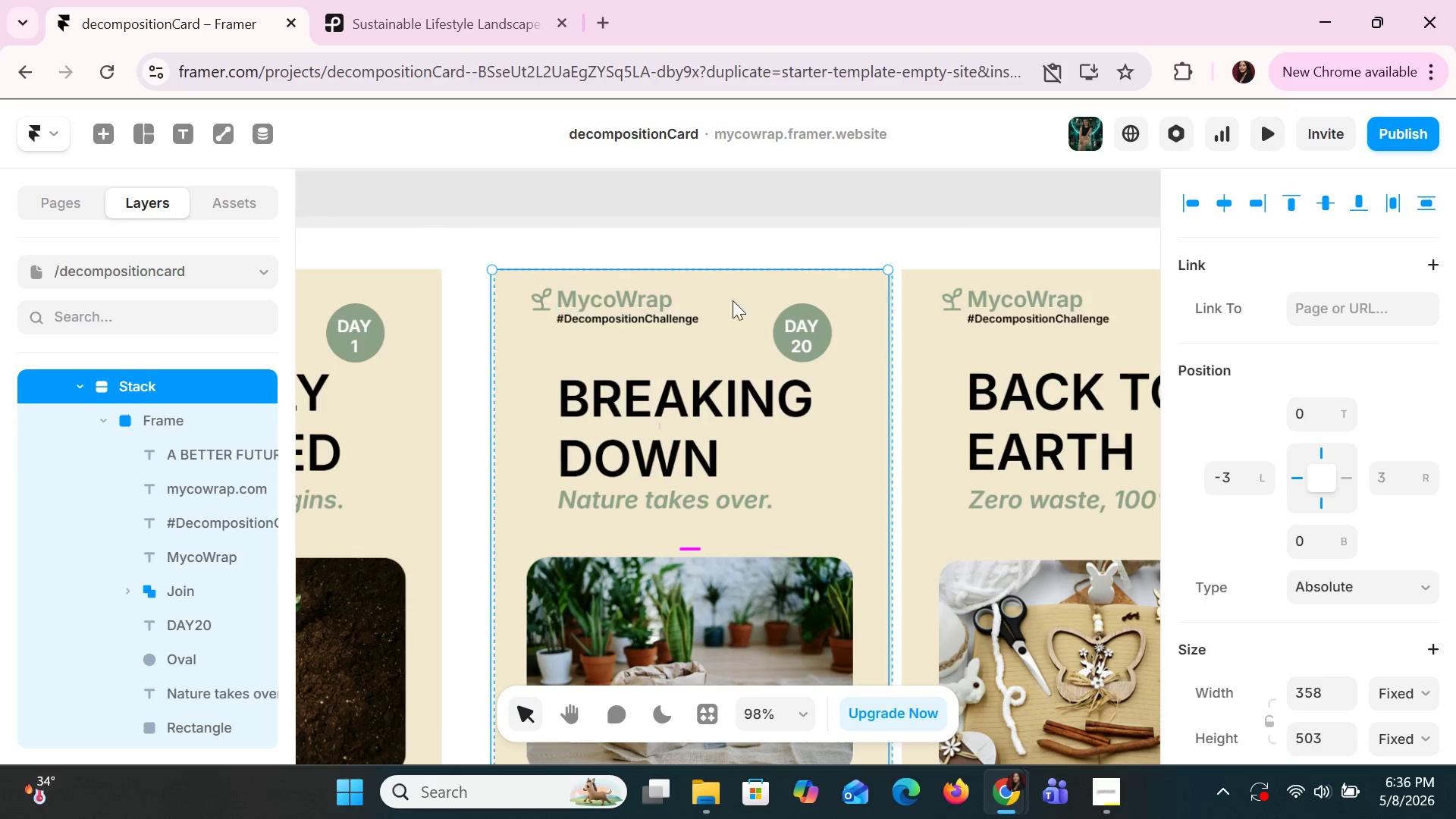 
hold_key(key=ControlLeft, duration=1.52)
scroll: coordinate [743, 318], scroll_direction: down, amount: 2.0
 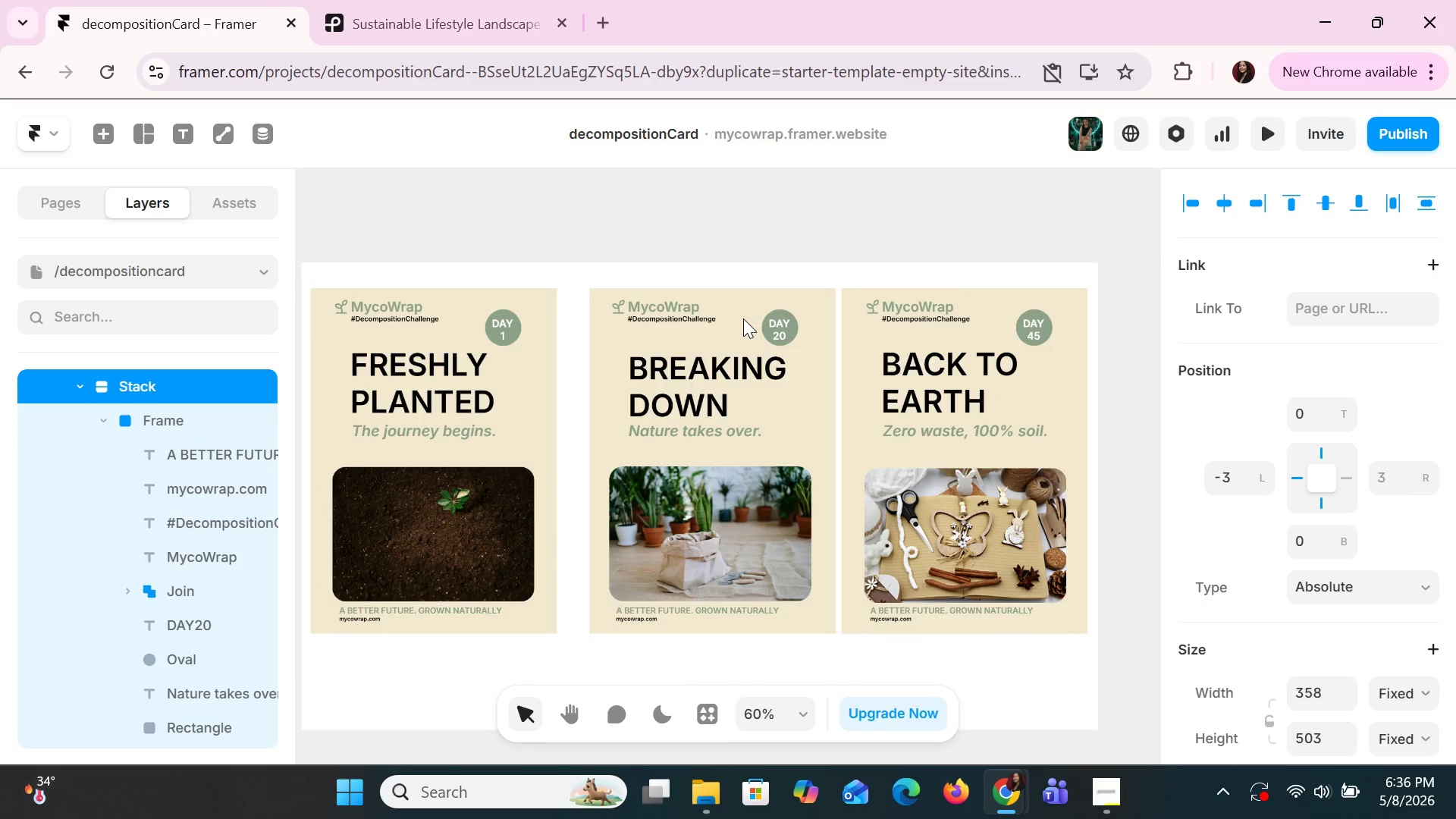 
key(Control+ControlLeft)
 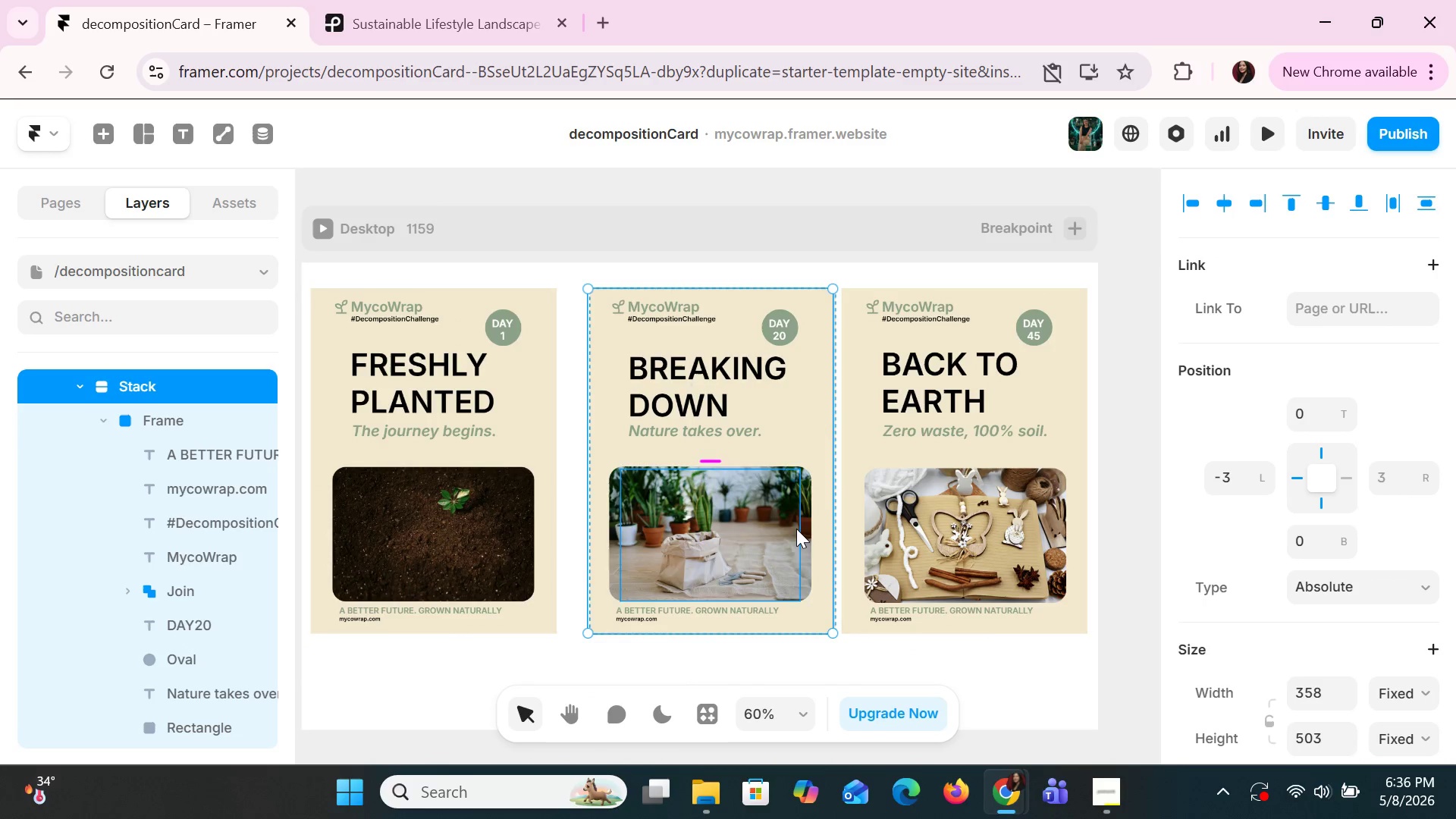 
key(Control+ControlLeft)
 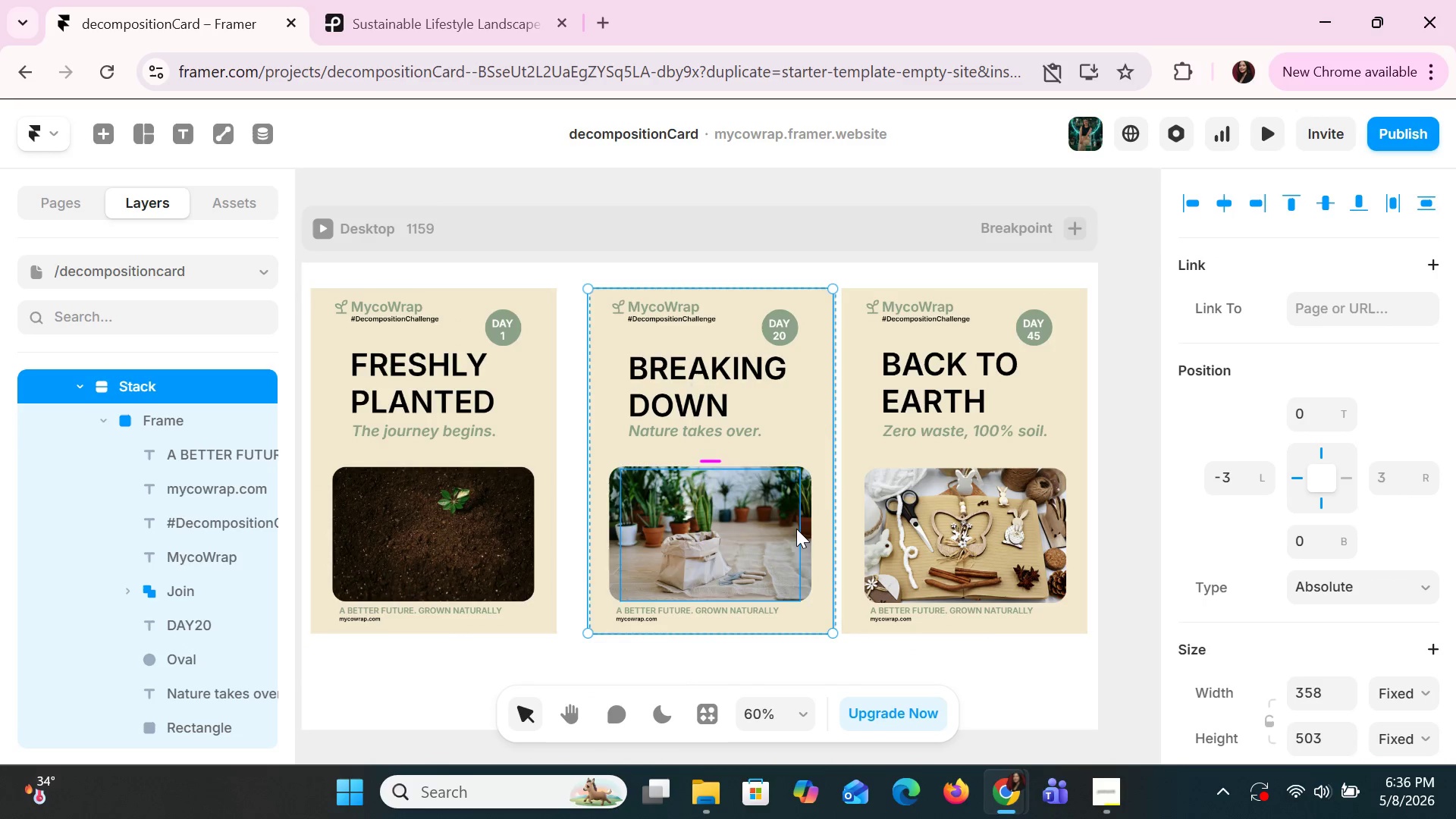 
key(Control+ControlLeft)
 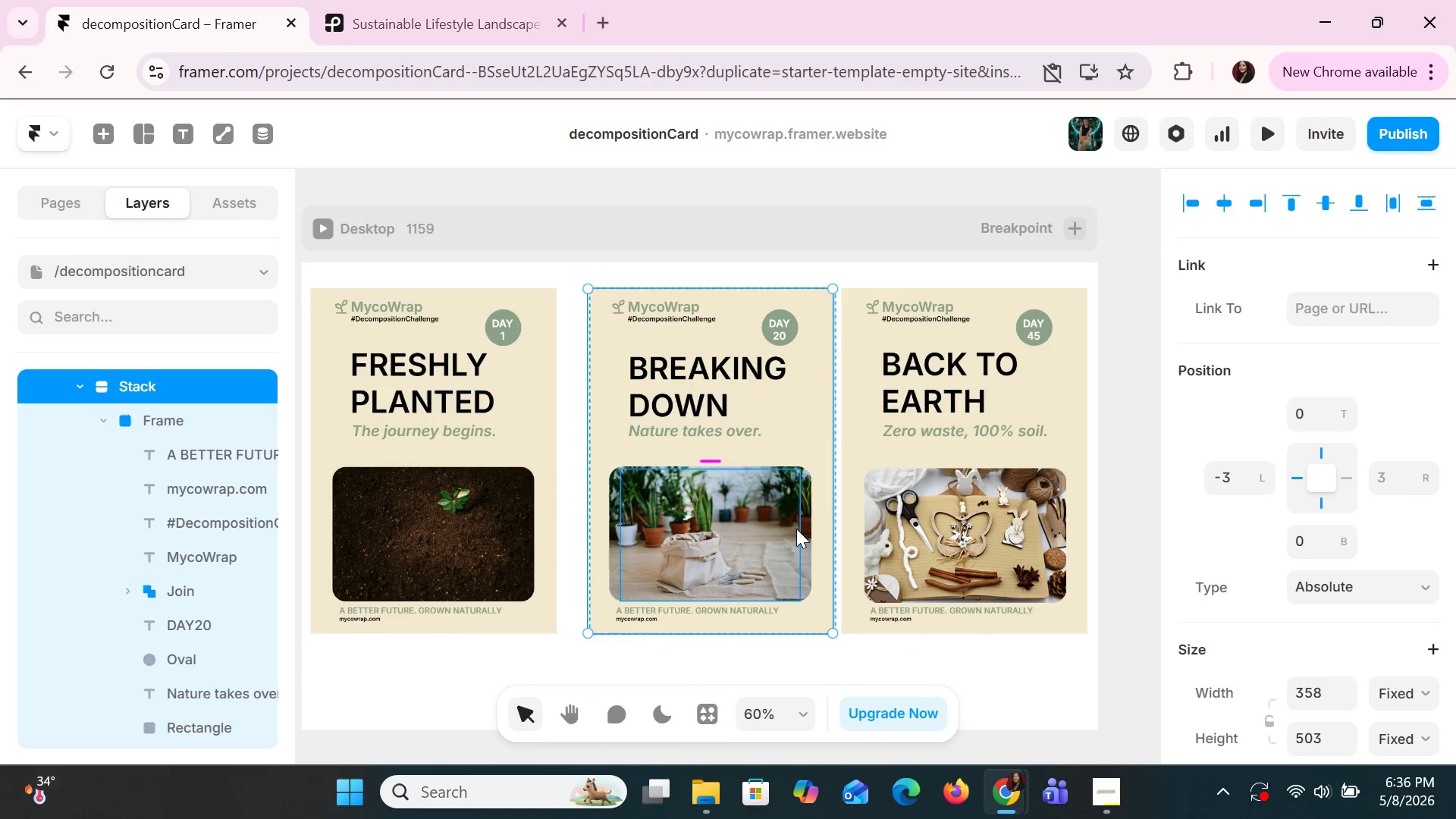 
key(Control+ControlLeft)
 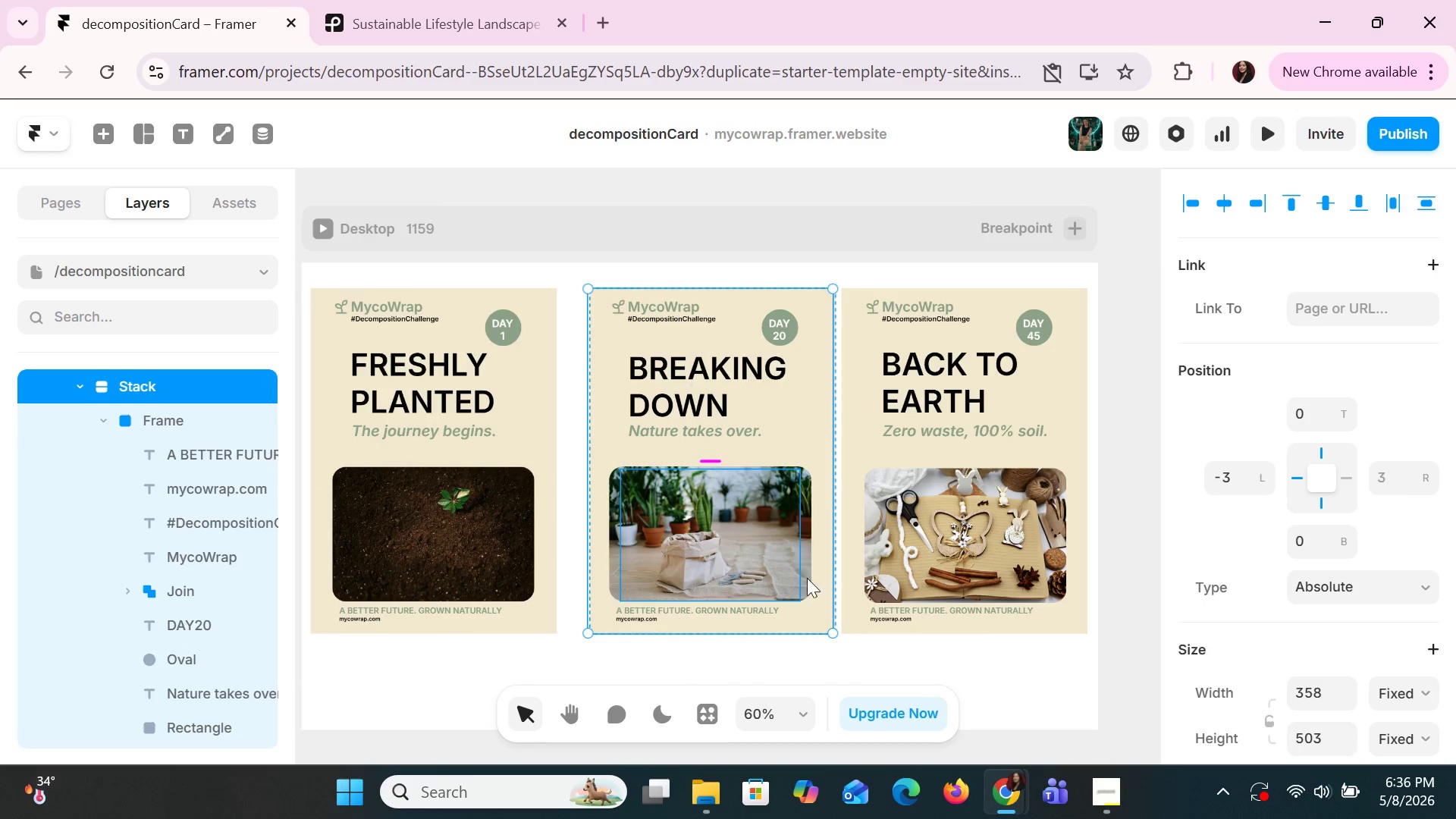 
key(Control+ControlLeft)
 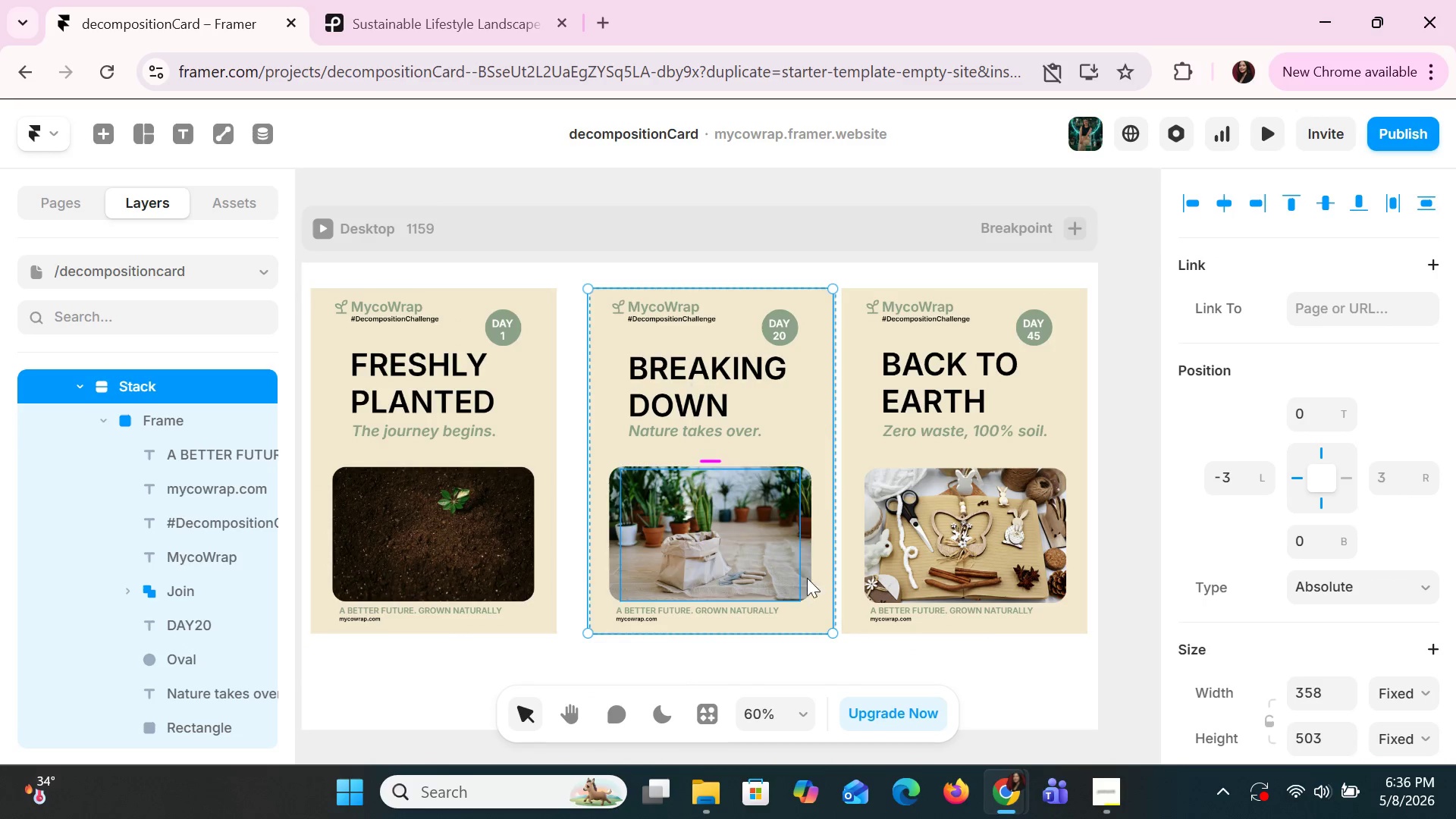 
key(Control+ControlLeft)
 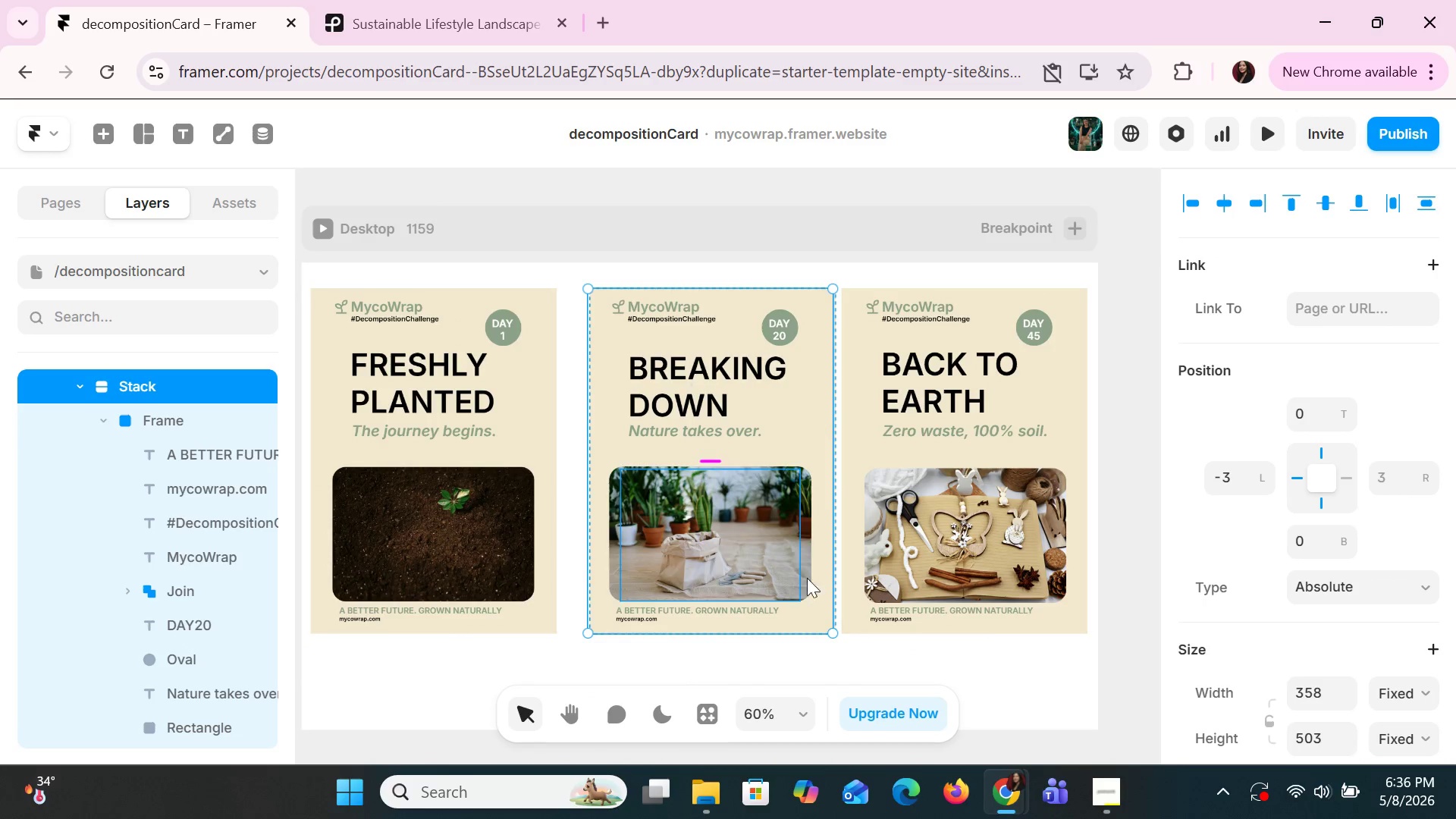 
key(Control+ControlLeft)
 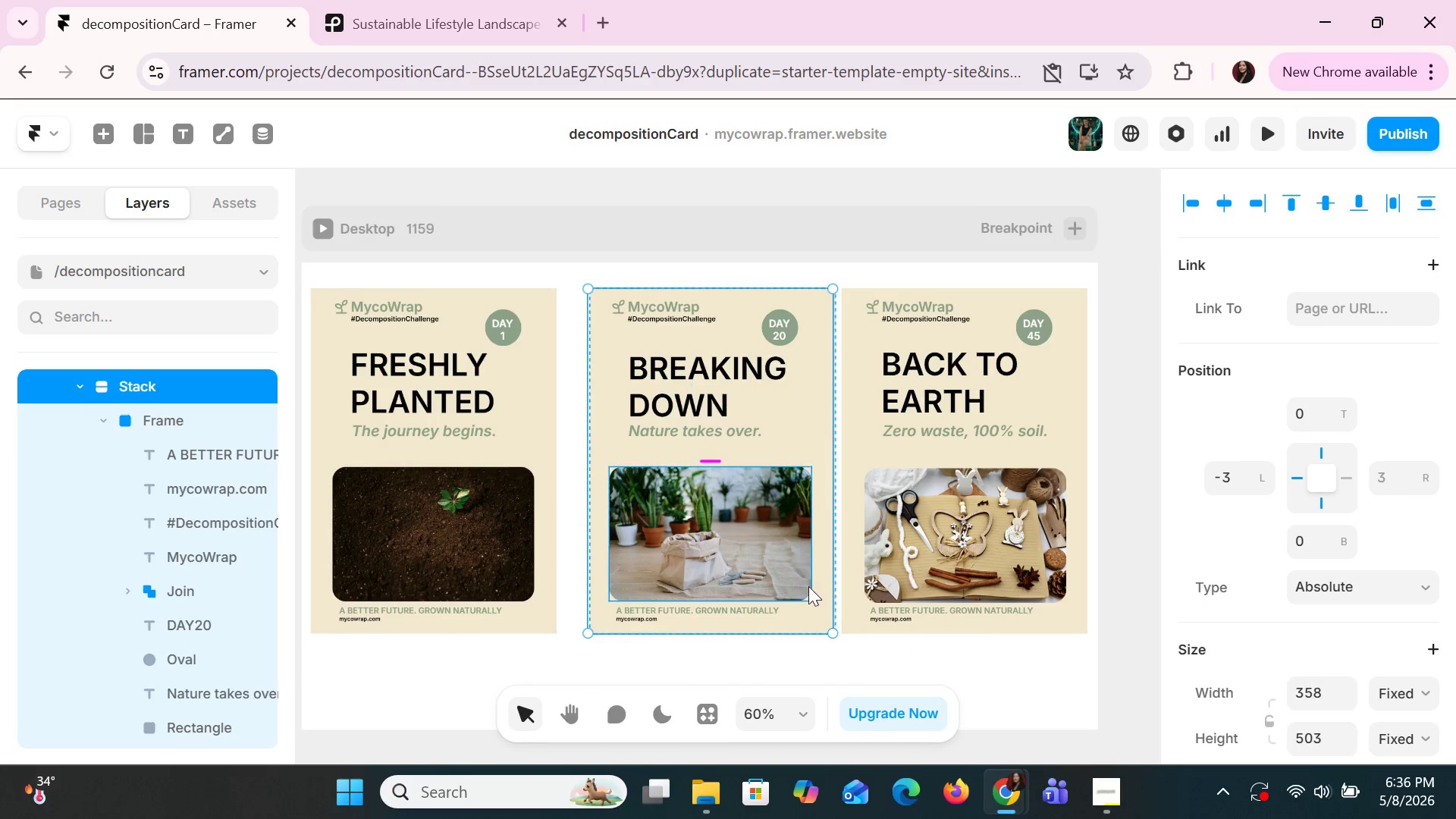 
key(Control+ControlLeft)
 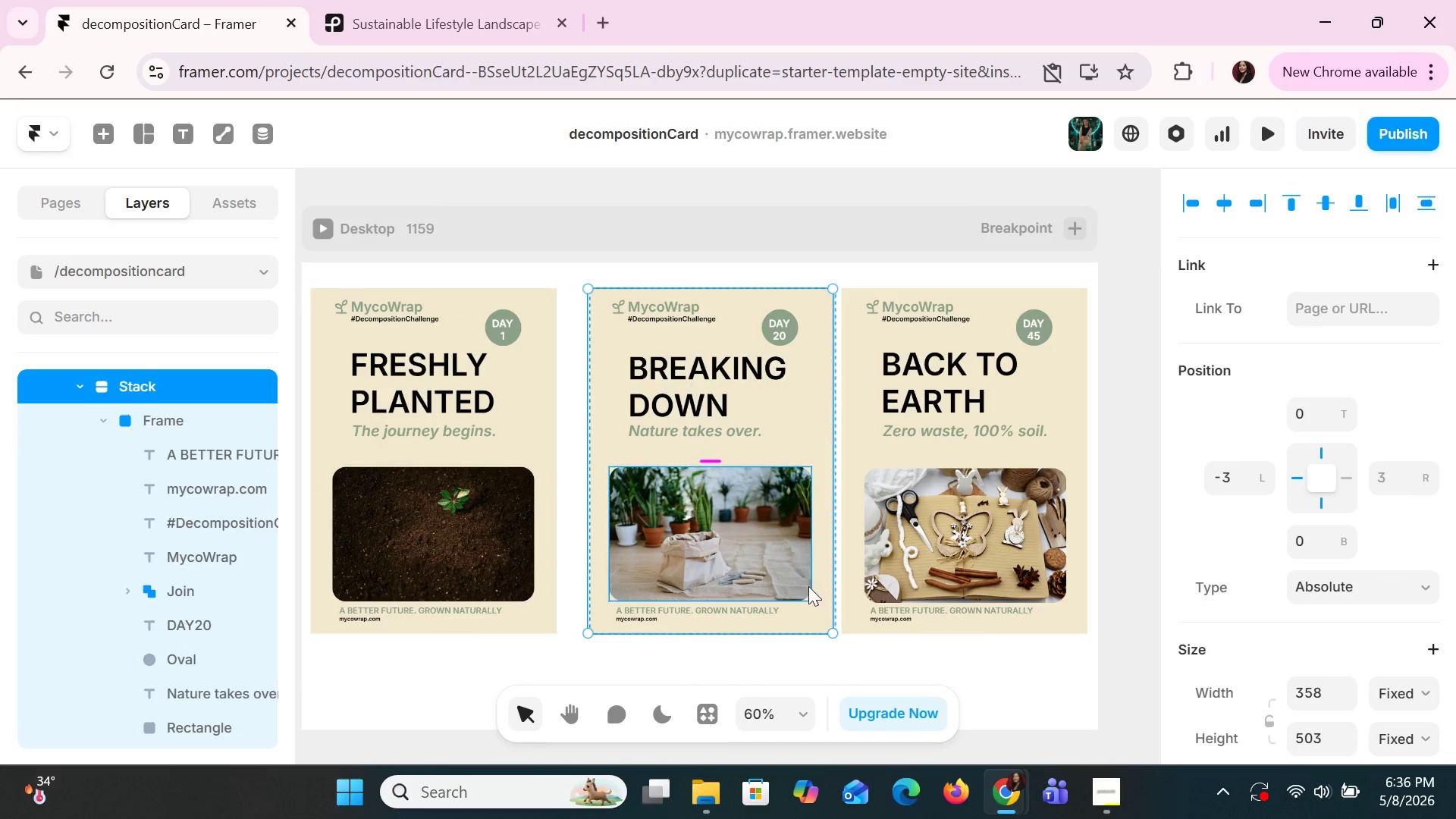 
key(Control+ControlLeft)
 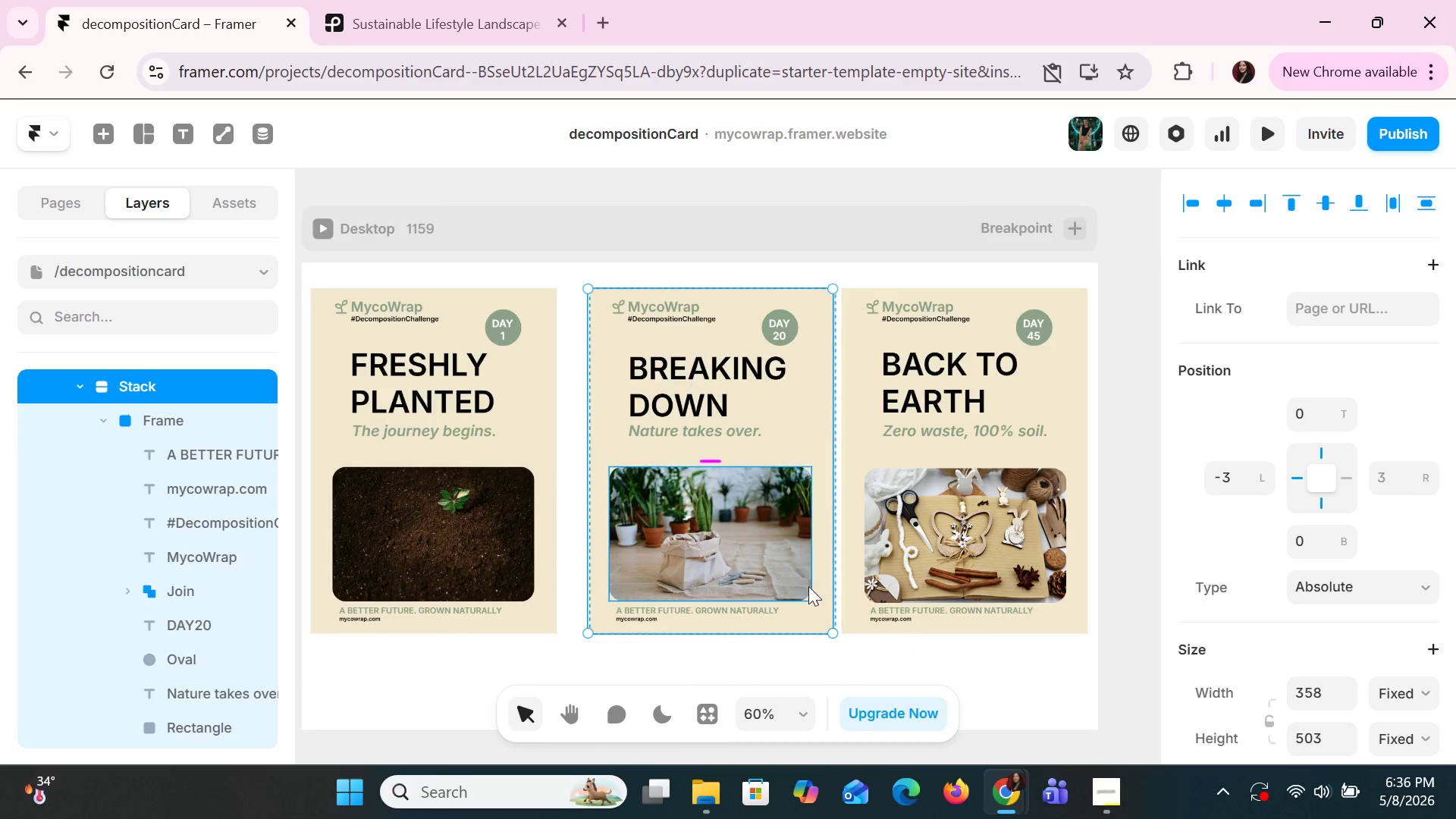 
key(Control+ControlLeft)
 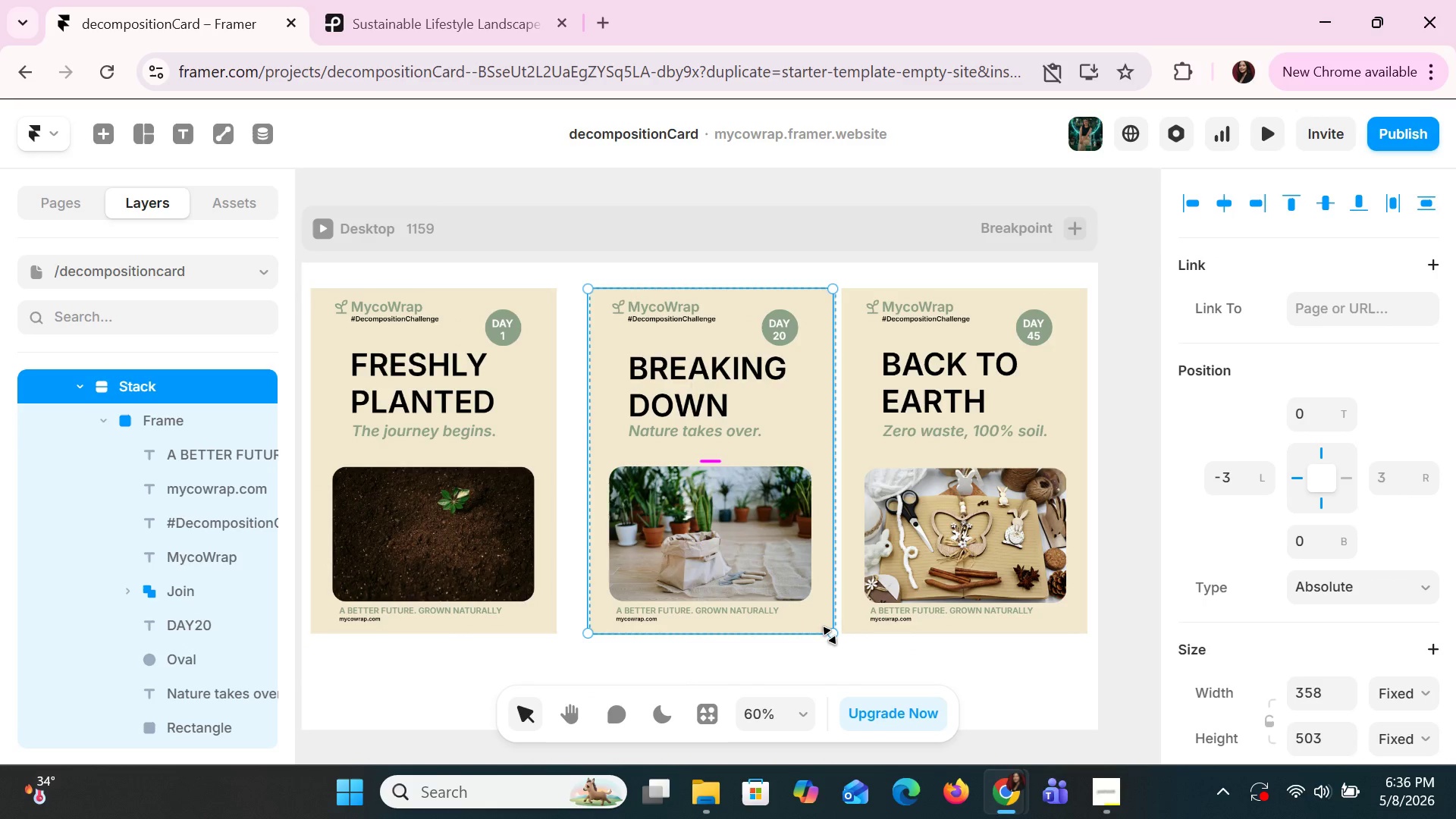 
left_click_drag(start_coordinate=[830, 635], to_coordinate=[673, 562])
 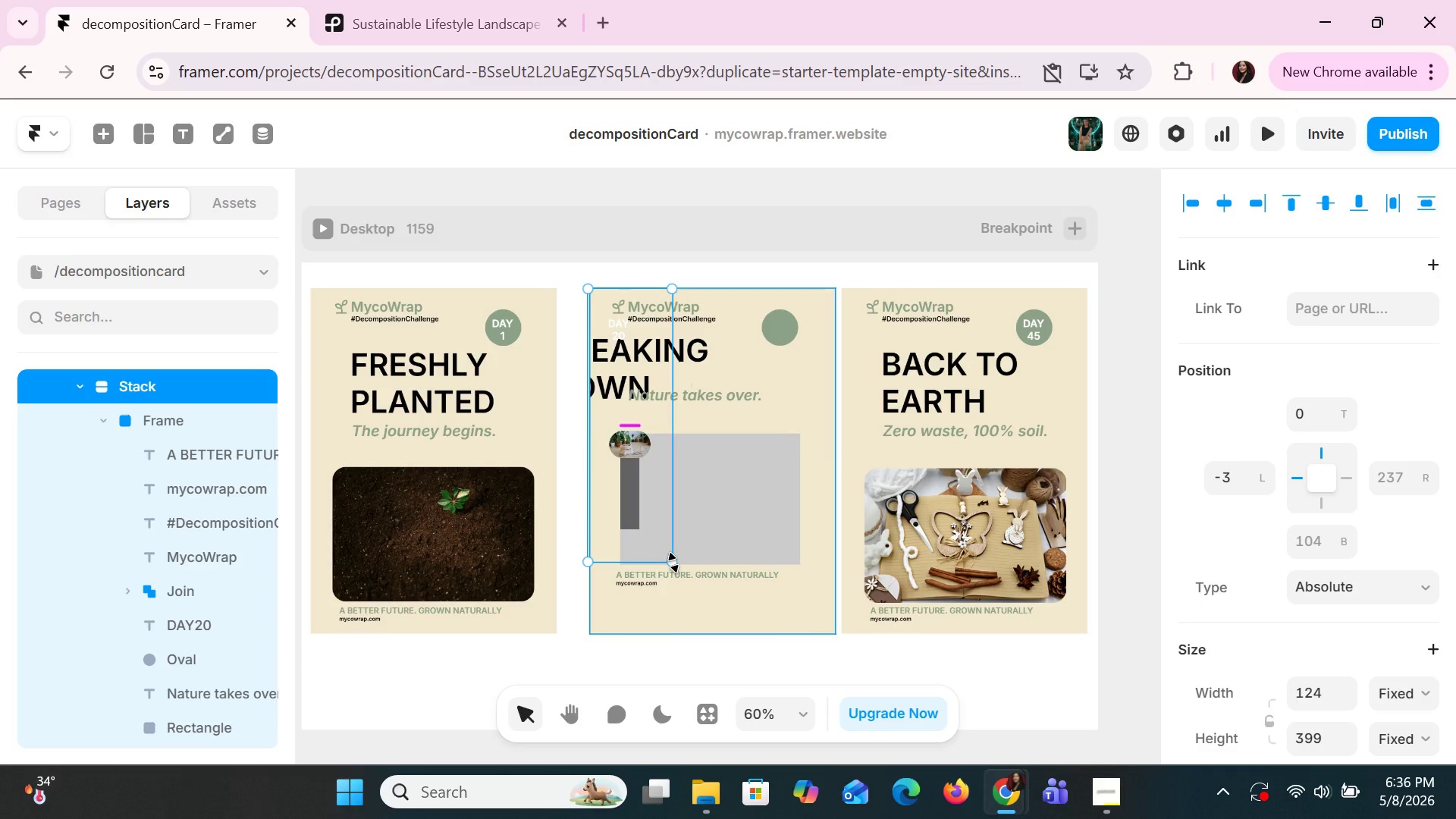 
key(Control+Z)
 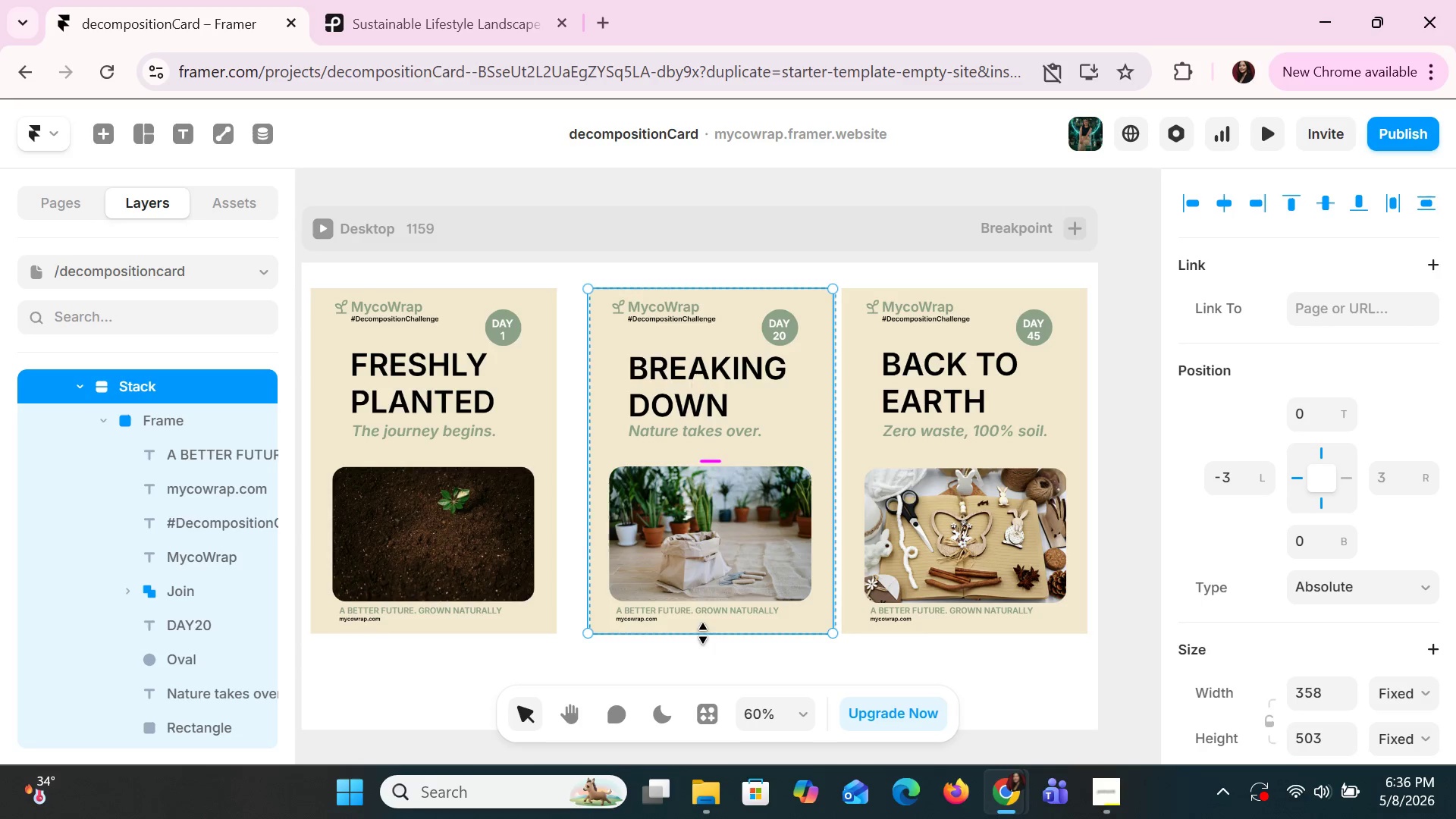 
left_click_drag(start_coordinate=[705, 661], to_coordinate=[605, 279])
 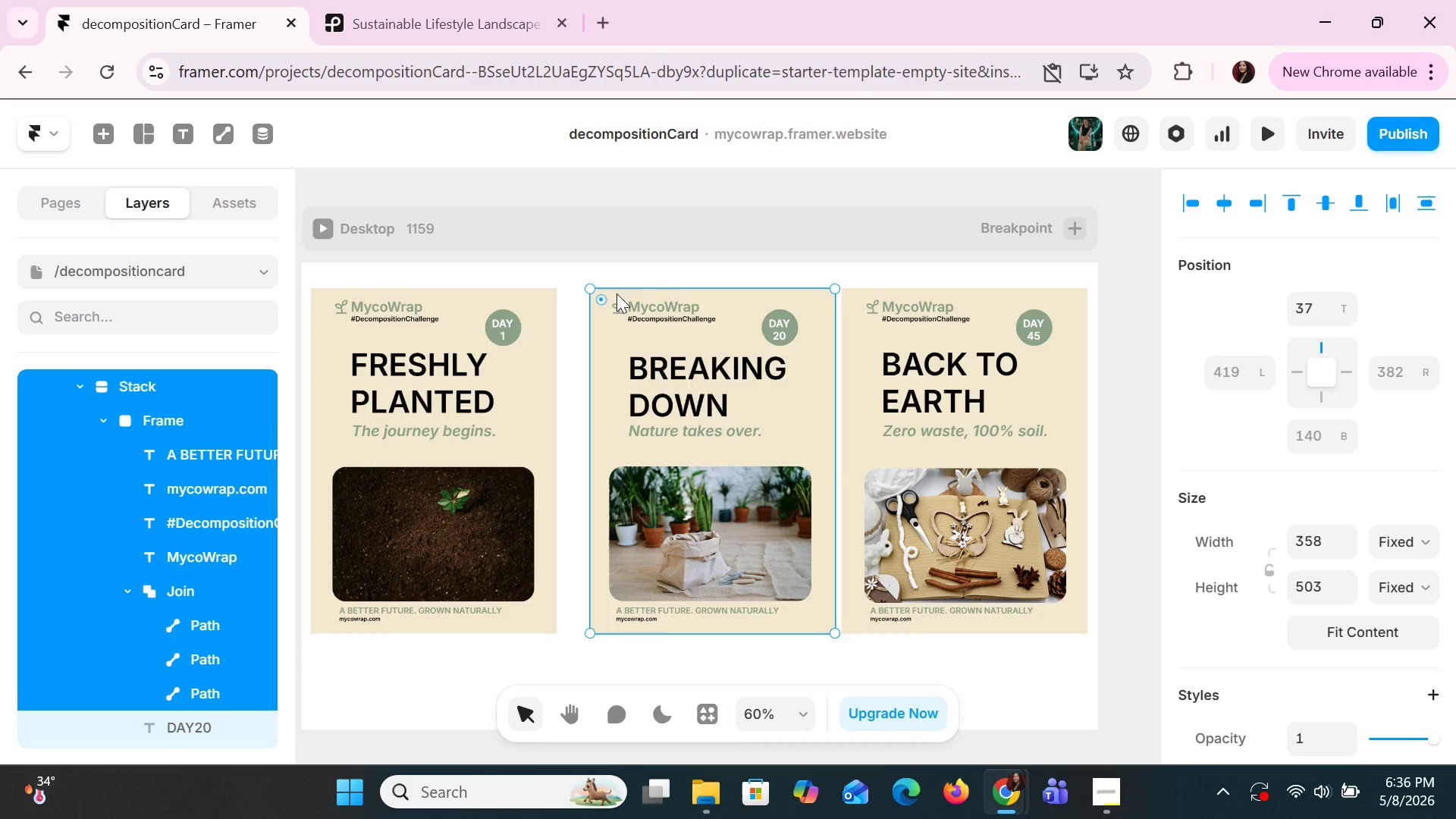 
left_click_drag(start_coordinate=[617, 293], to_coordinate=[593, 295])
 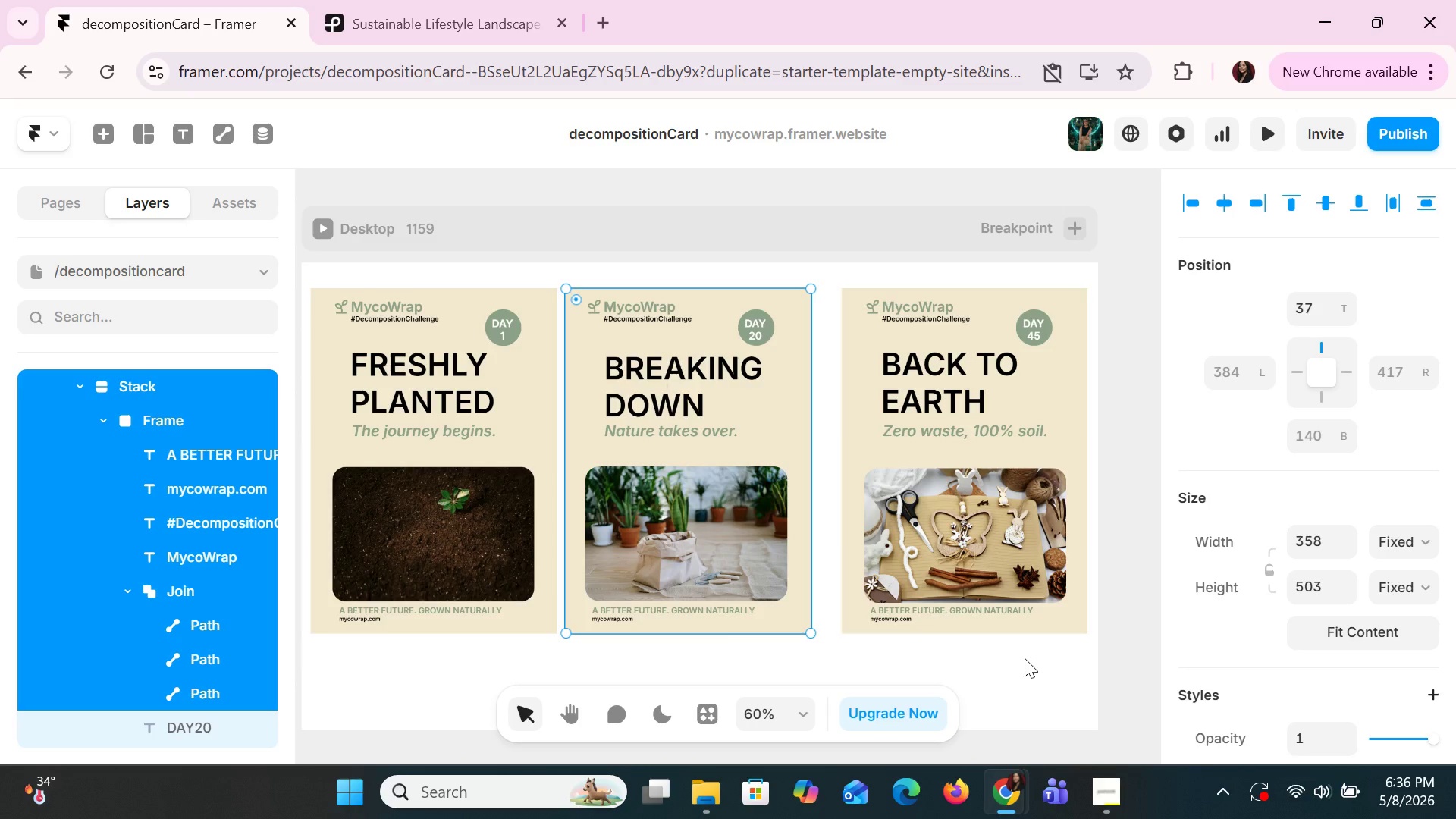 
left_click_drag(start_coordinate=[1030, 671], to_coordinate=[853, 288])
 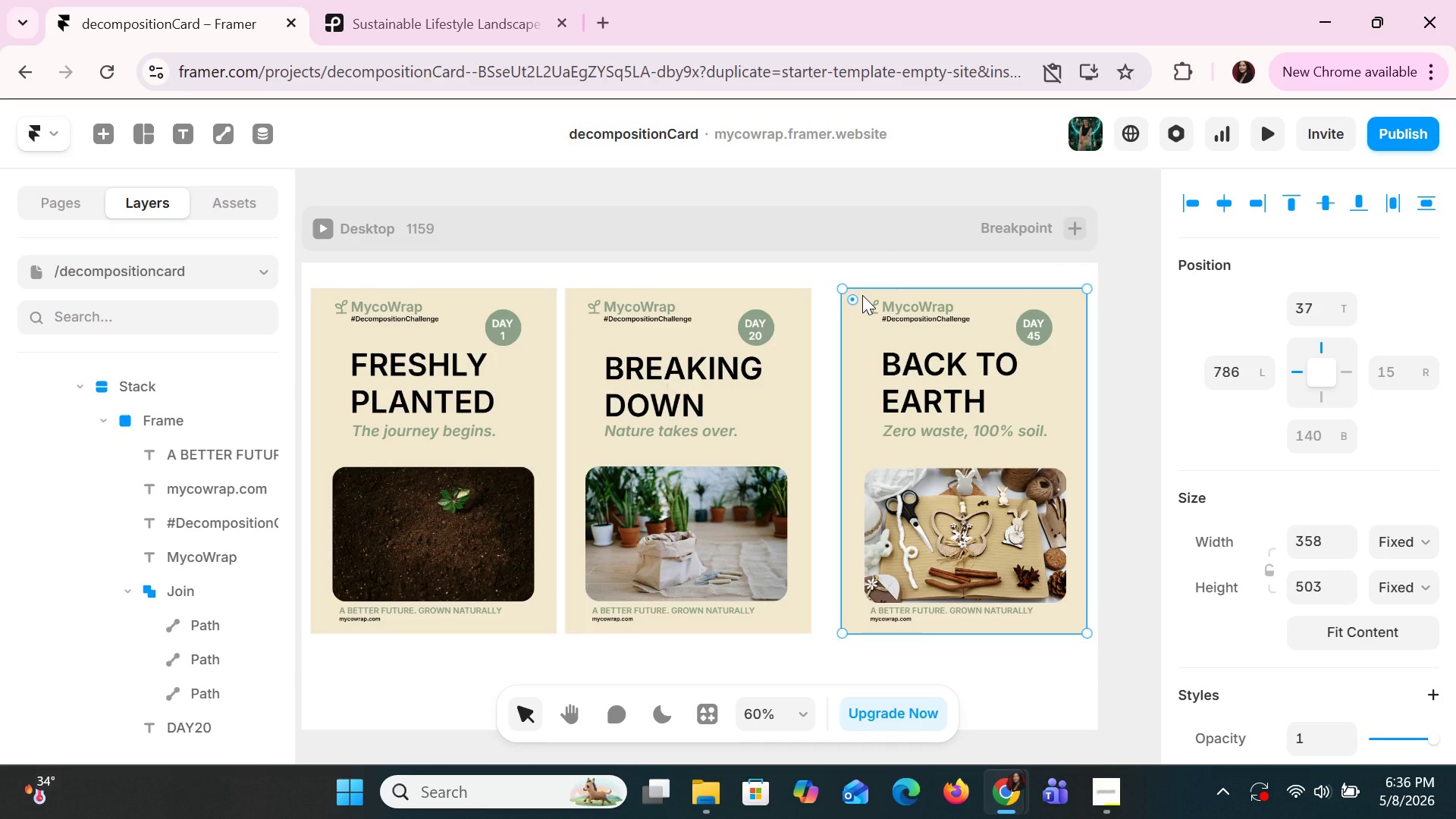 
left_click_drag(start_coordinate=[864, 295], to_coordinate=[844, 295])
 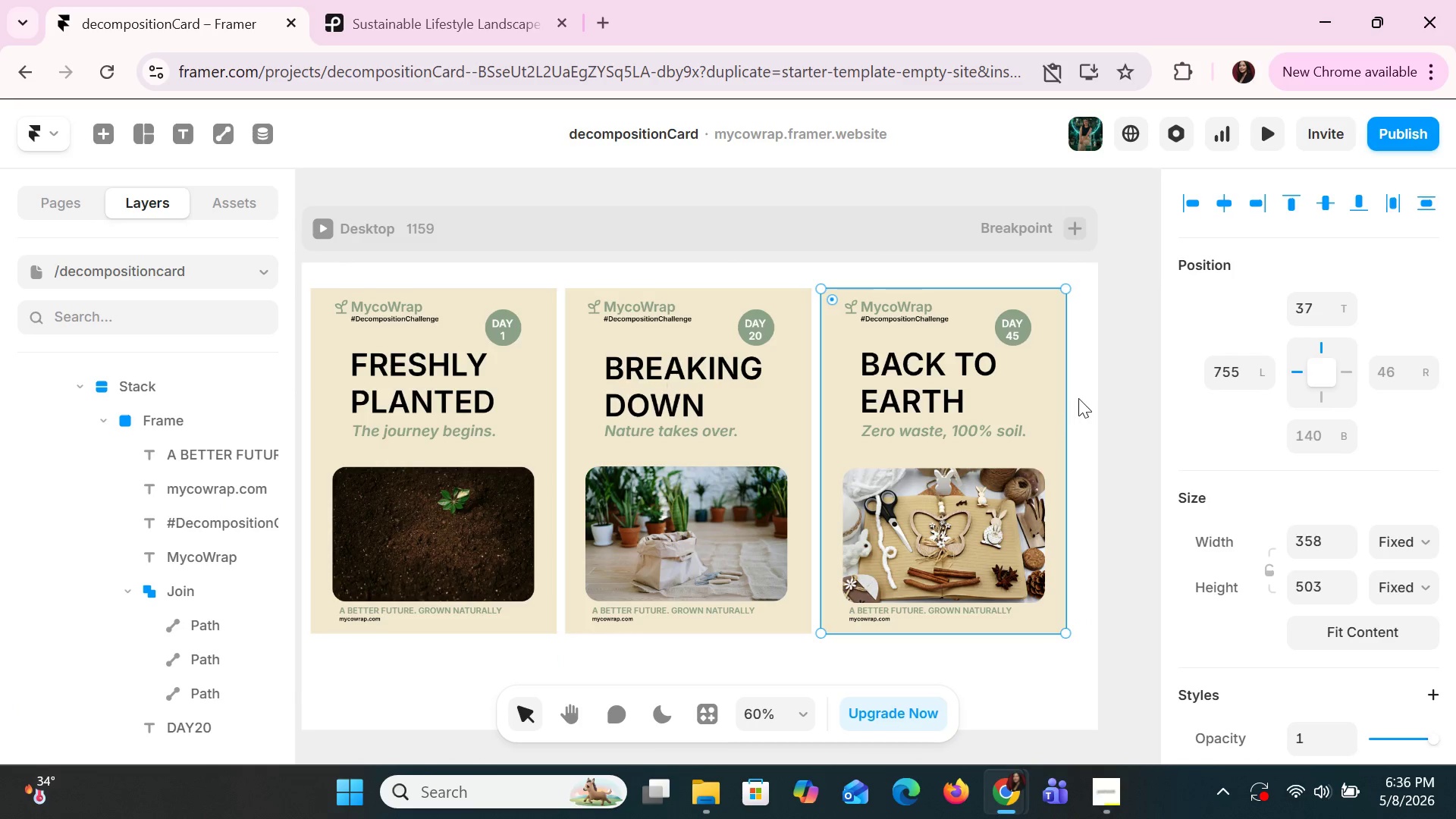 
left_click([1080, 398])
 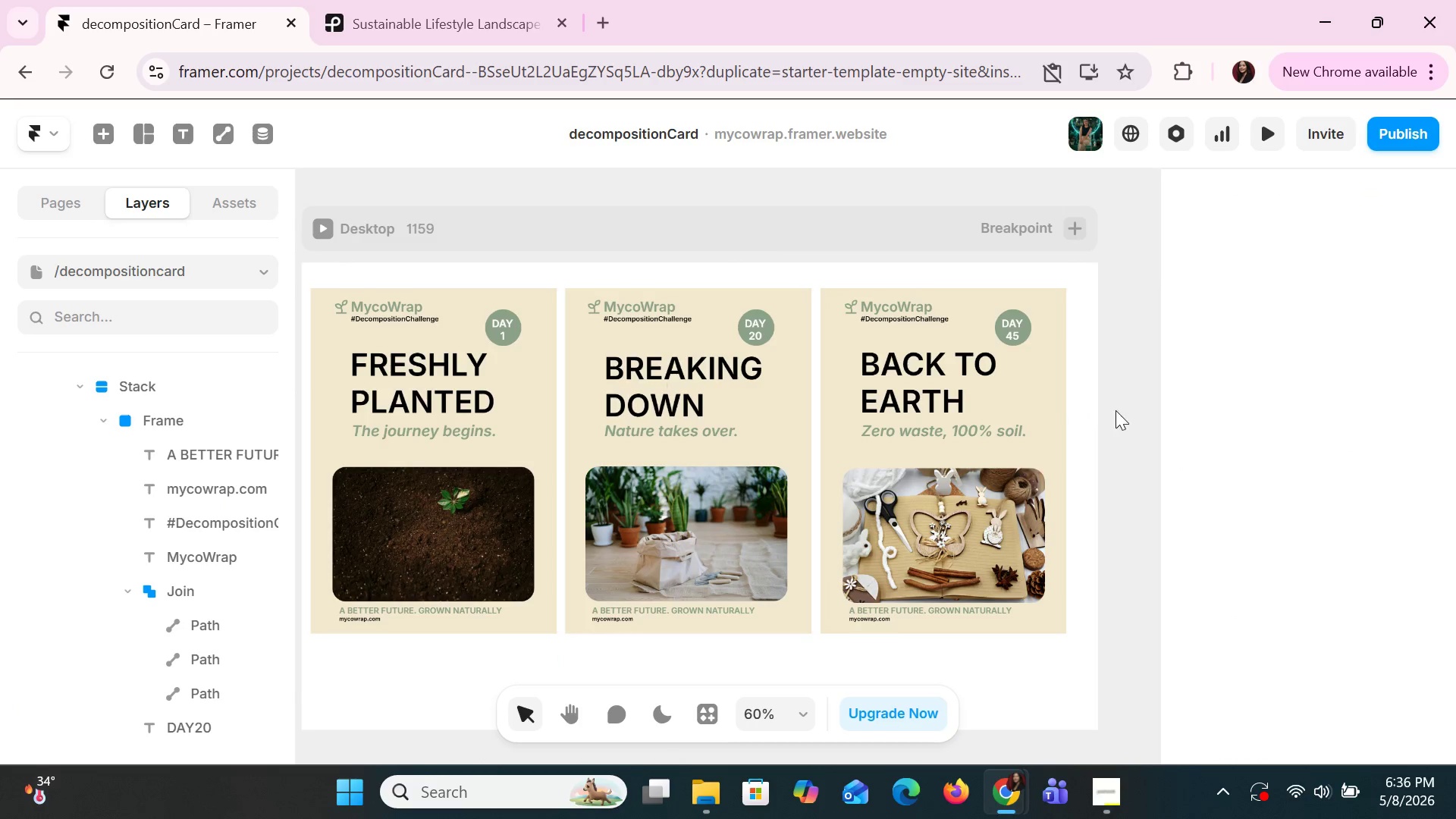 
left_click([1116, 412])
 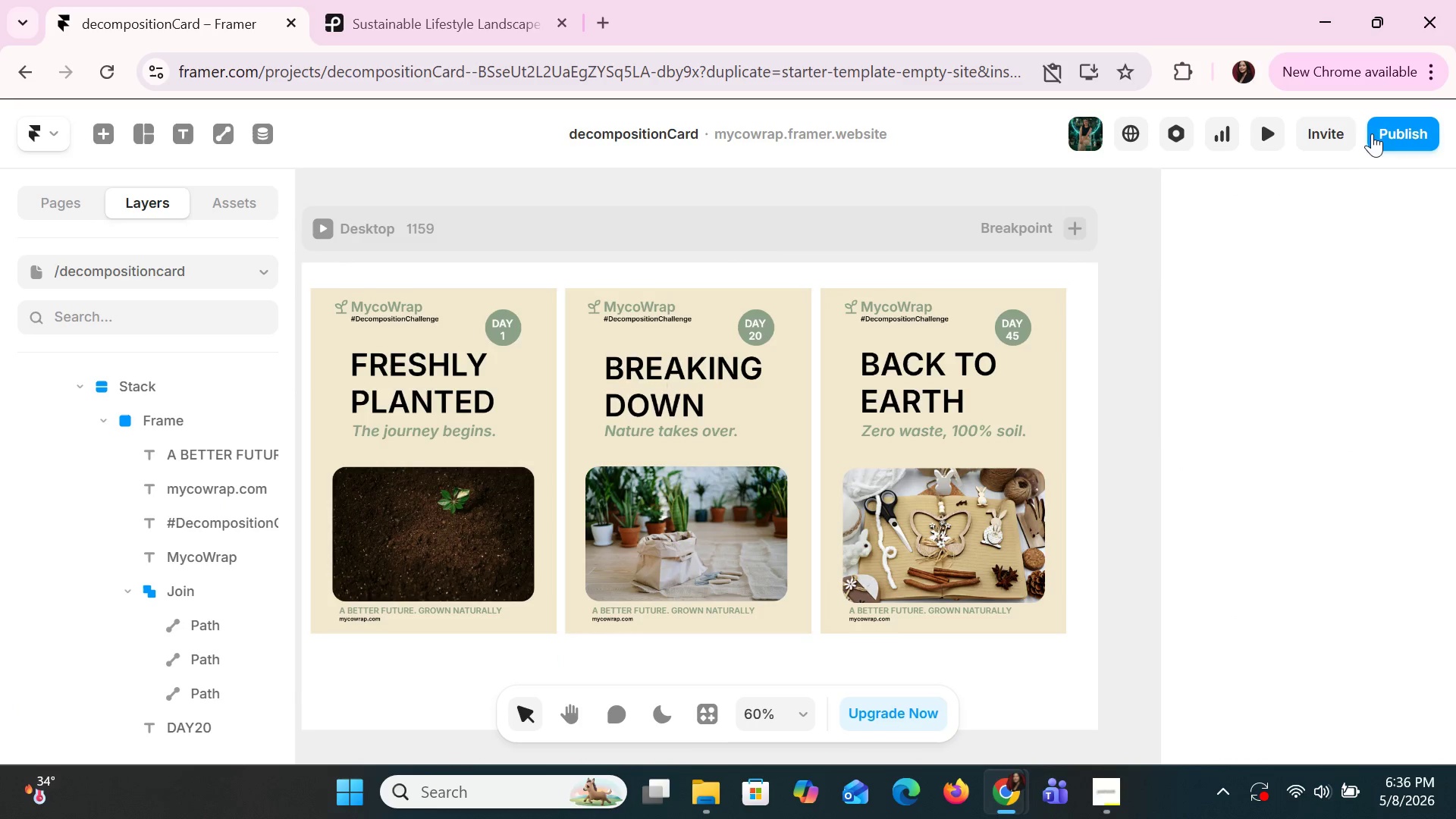 
left_click([1390, 116])
 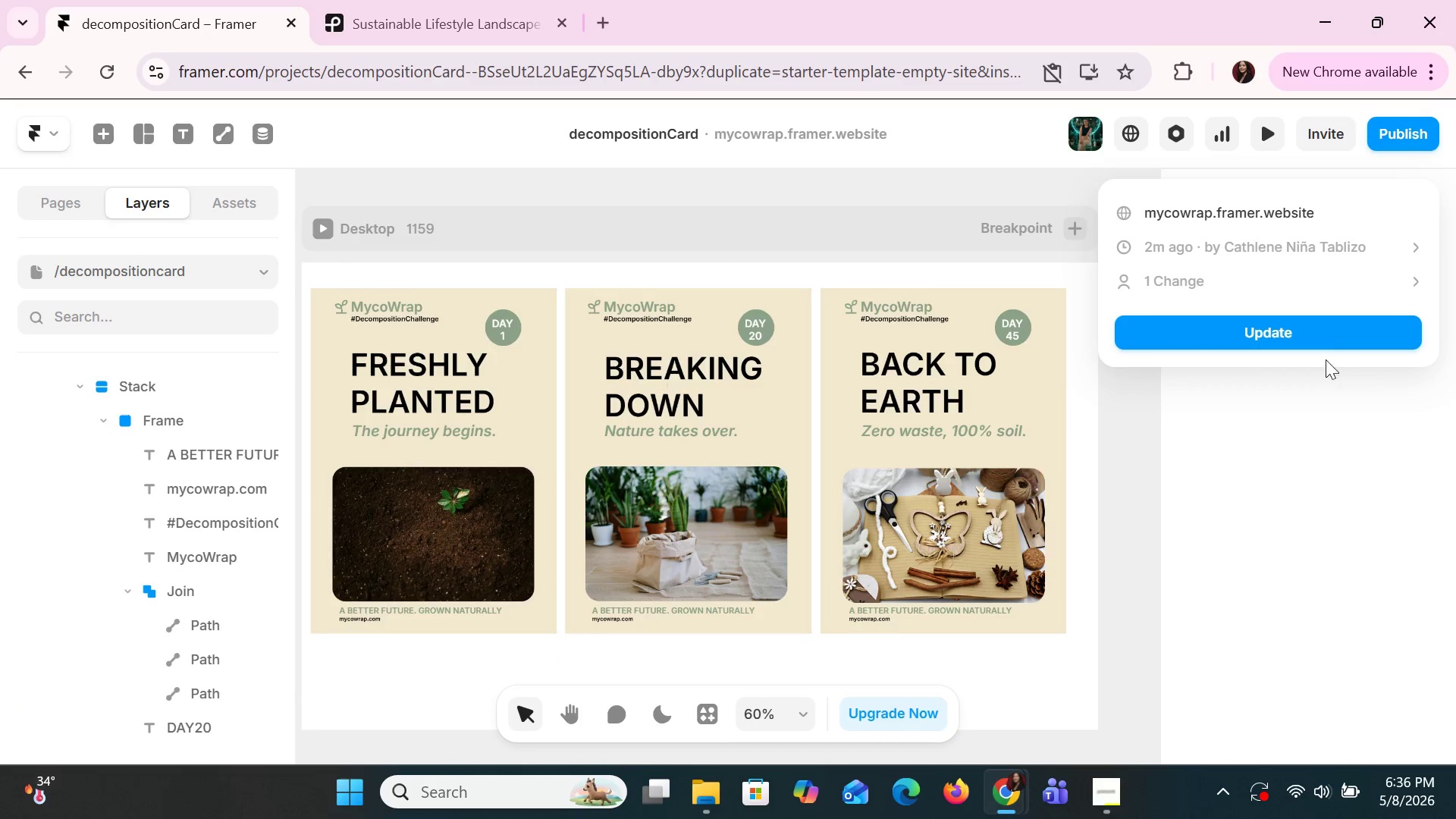 
left_click([1323, 340])
 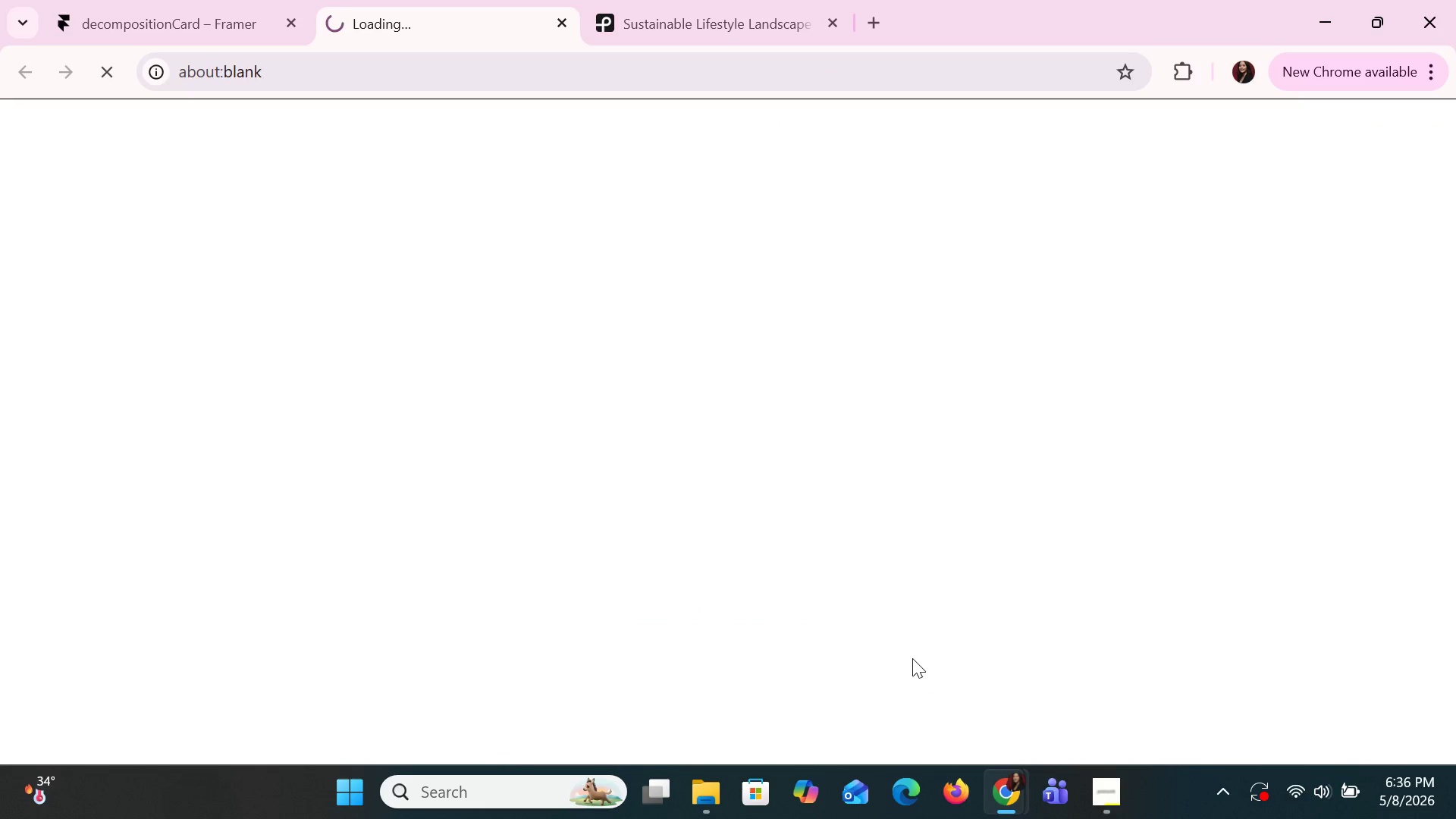 
wait(16.21)
 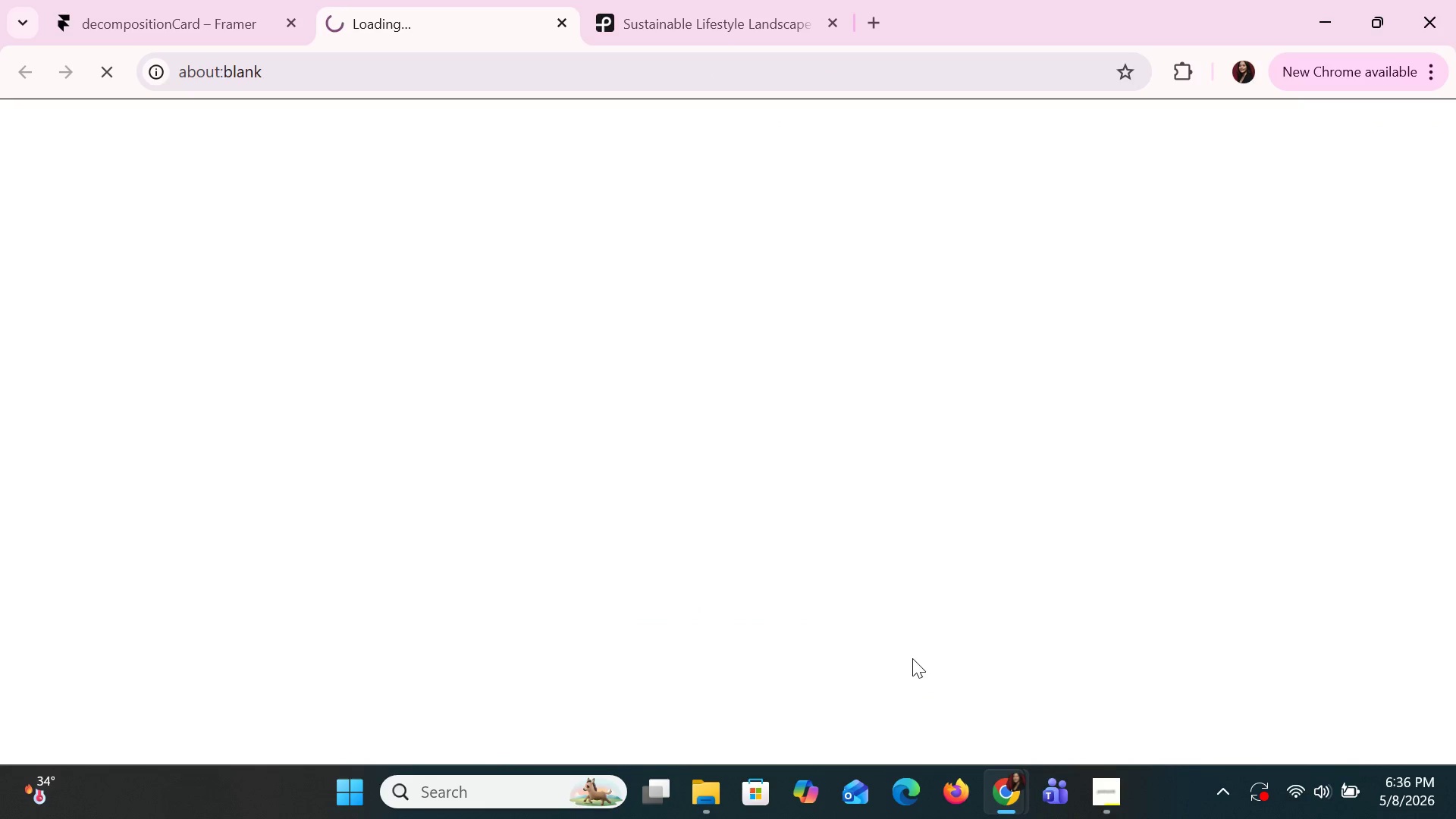 
mouse_move([570, 48])
 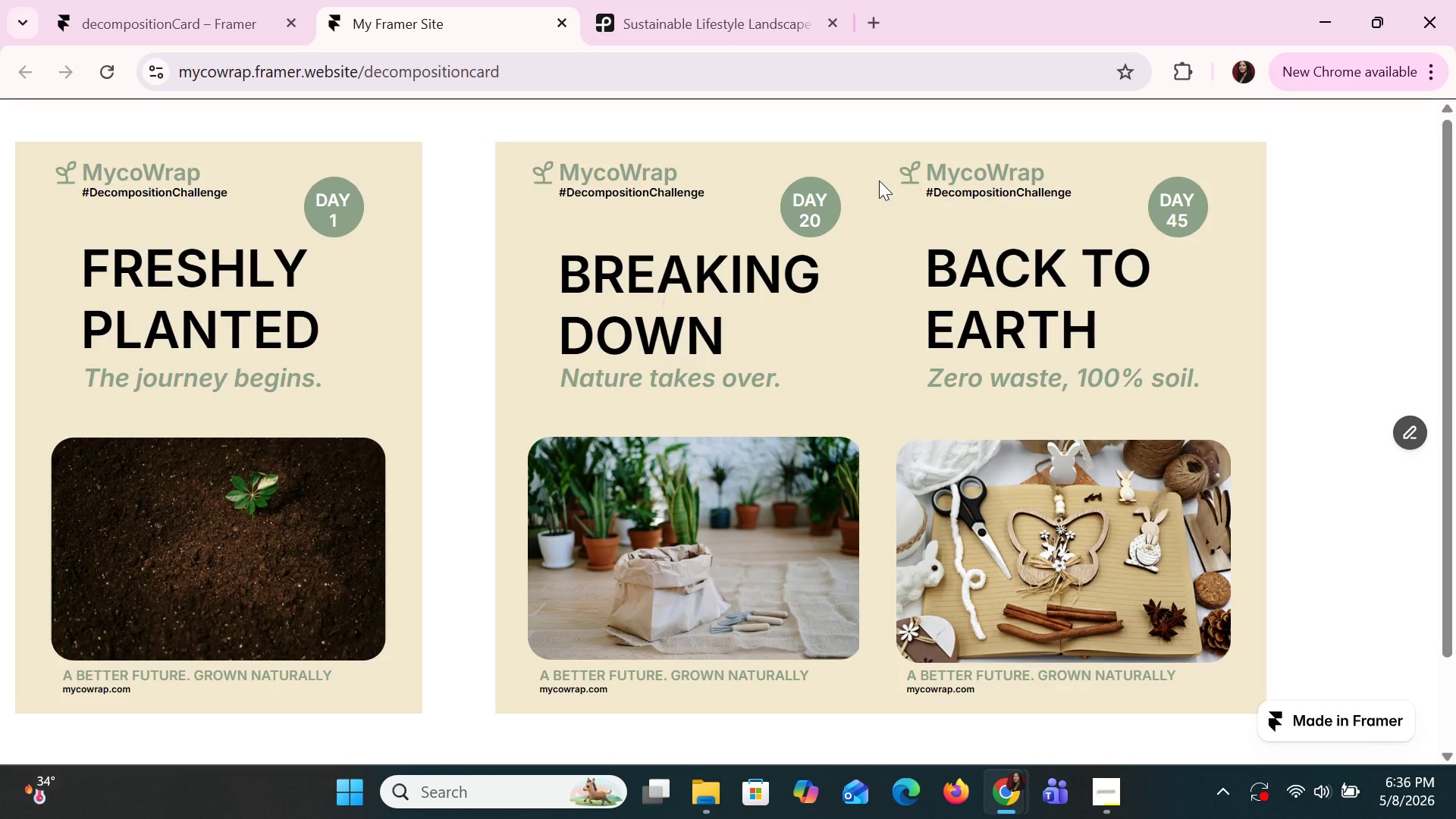 
left_click_drag(start_coordinate=[880, 184], to_coordinate=[884, 187])
 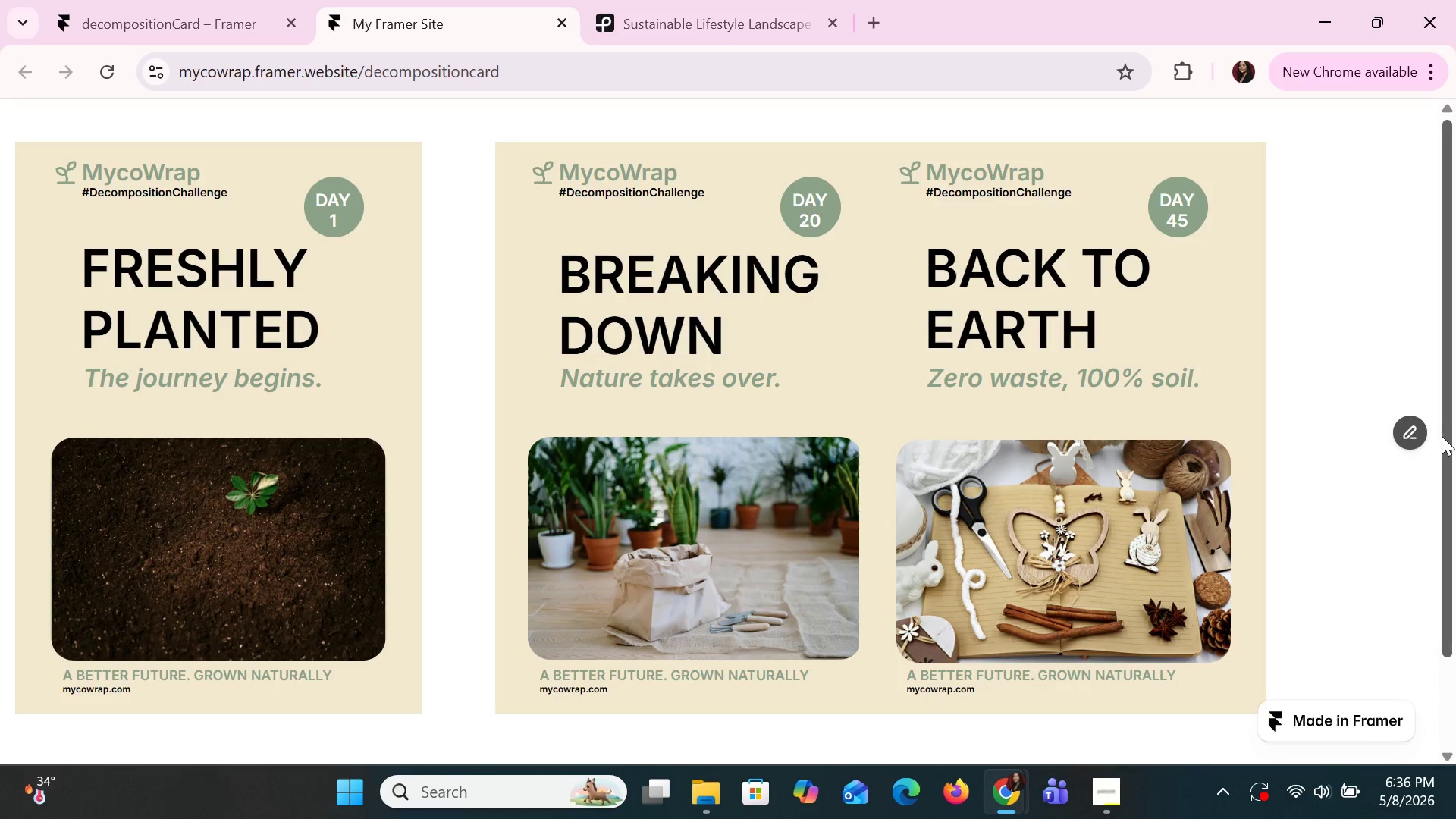 
left_click([1424, 431])
 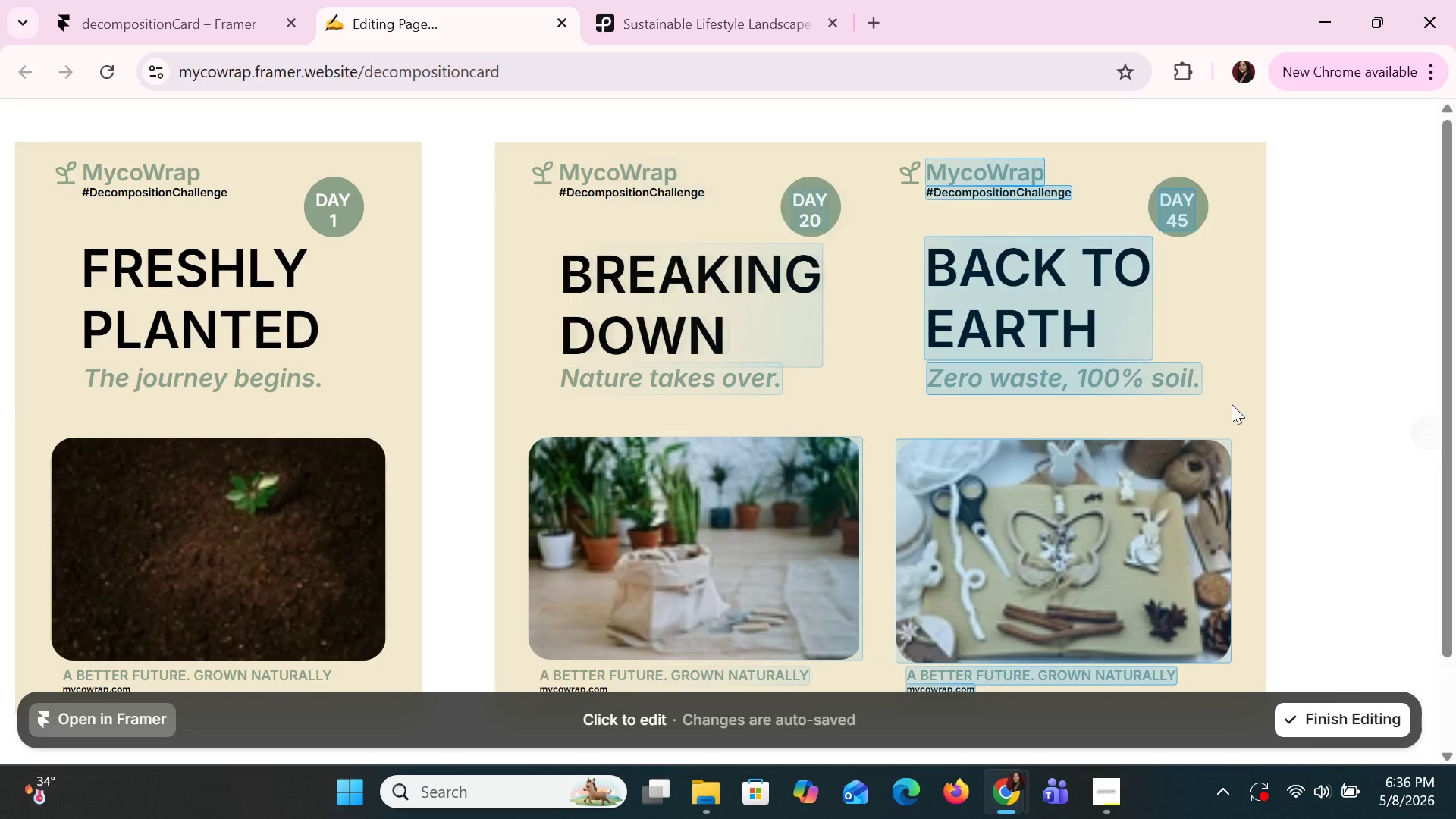 
left_click([891, 174])
 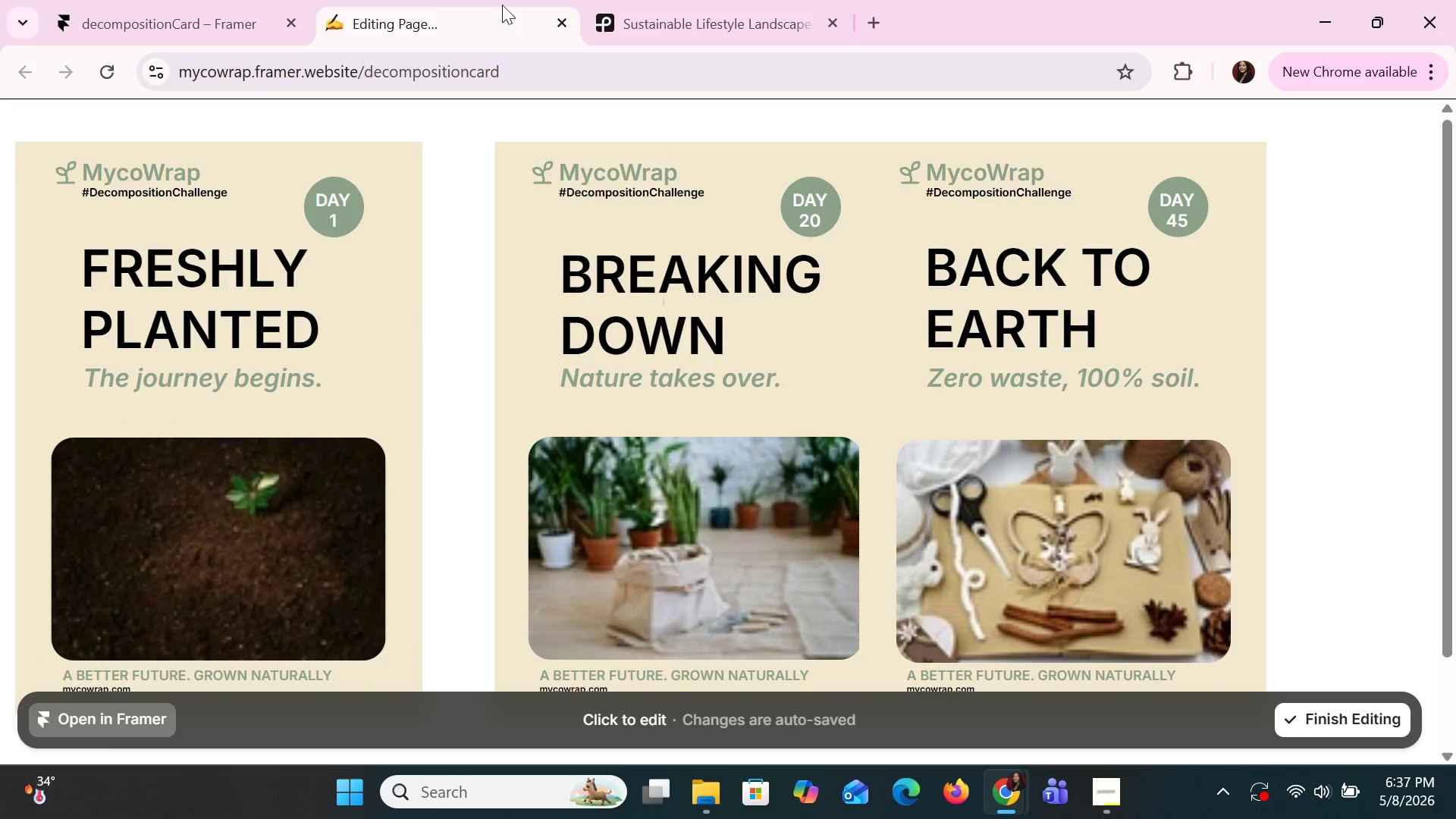 
left_click([557, 20])
 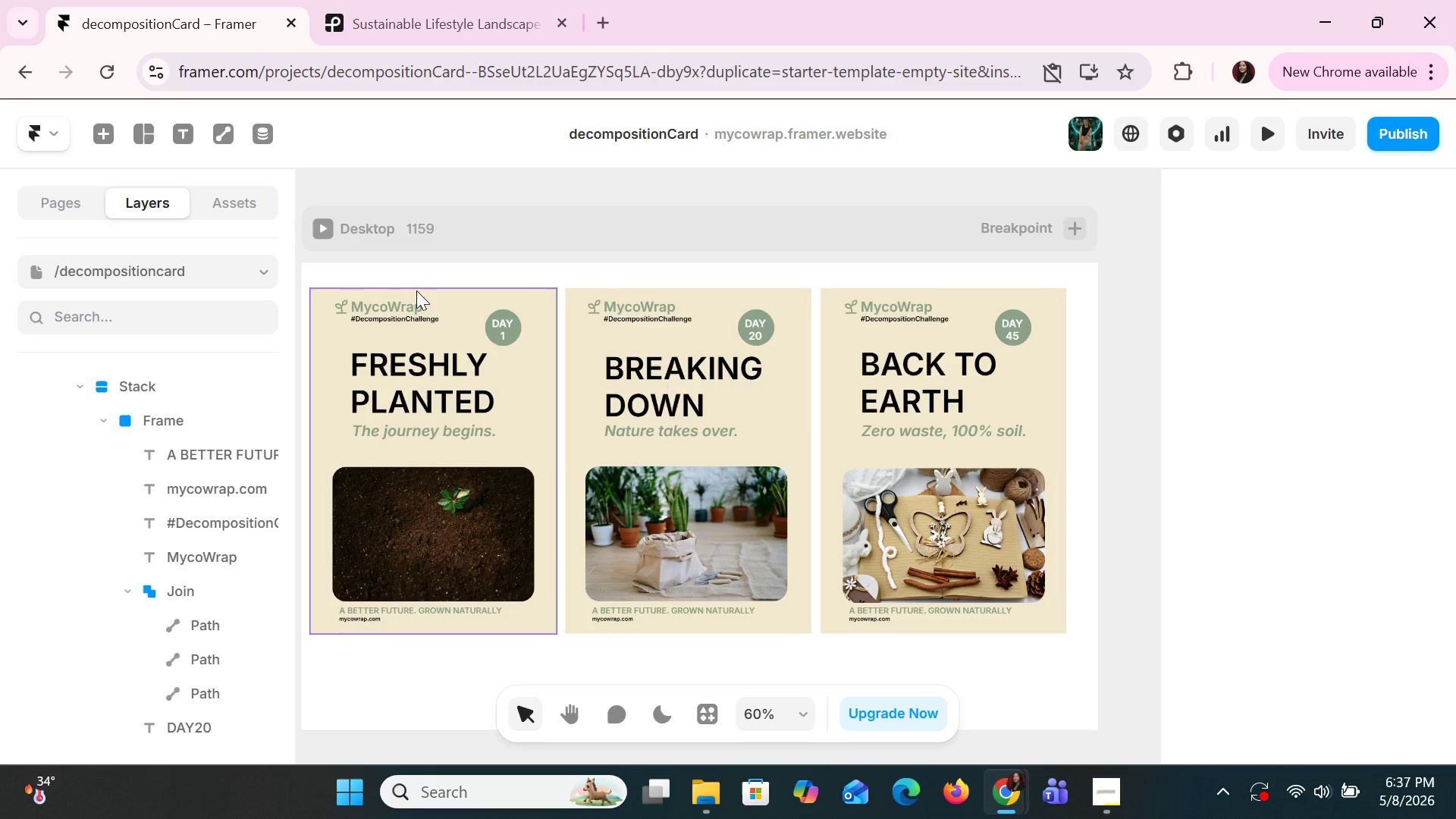 
left_click([453, 268])
 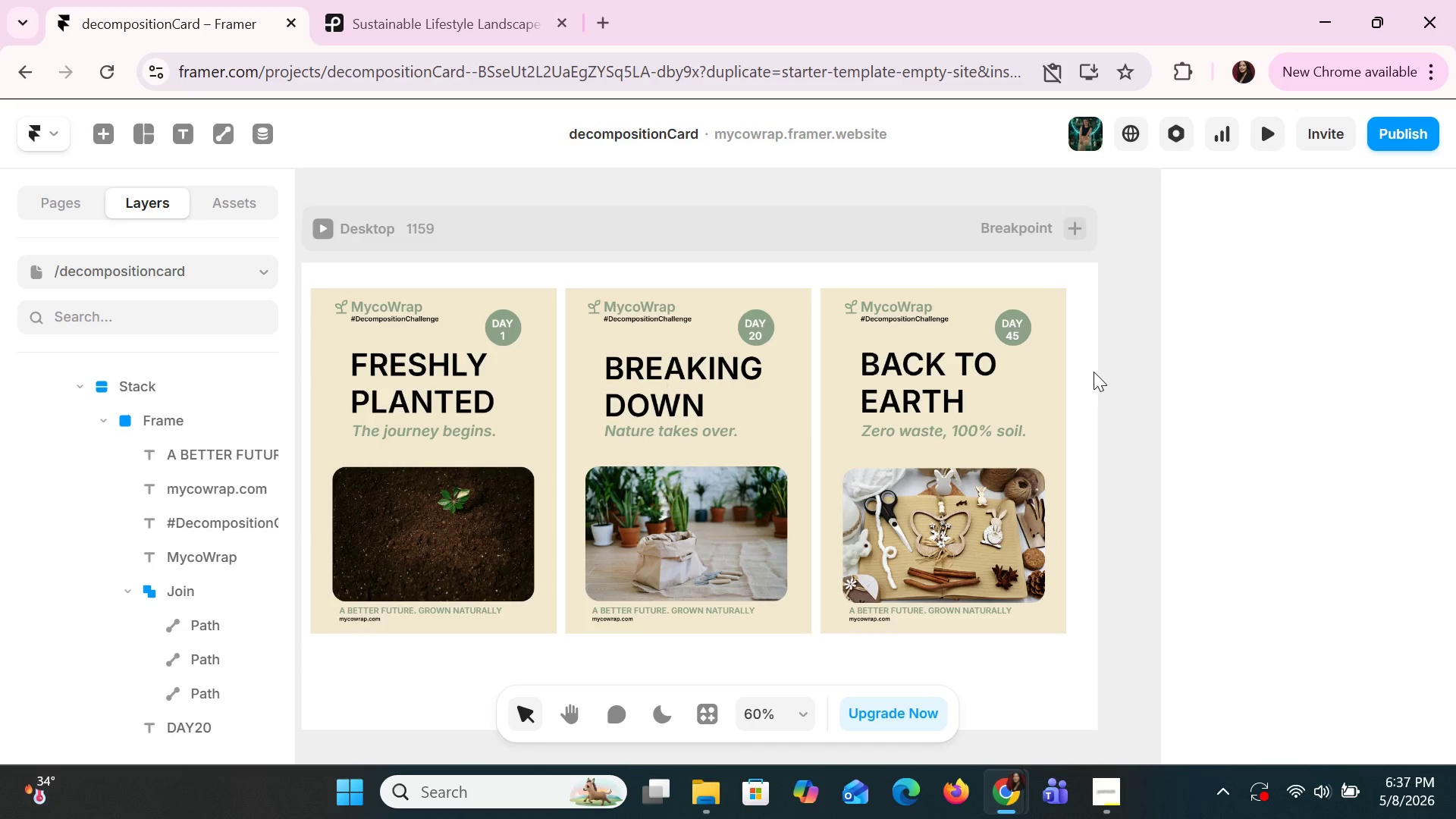 
double_click([1094, 372])
 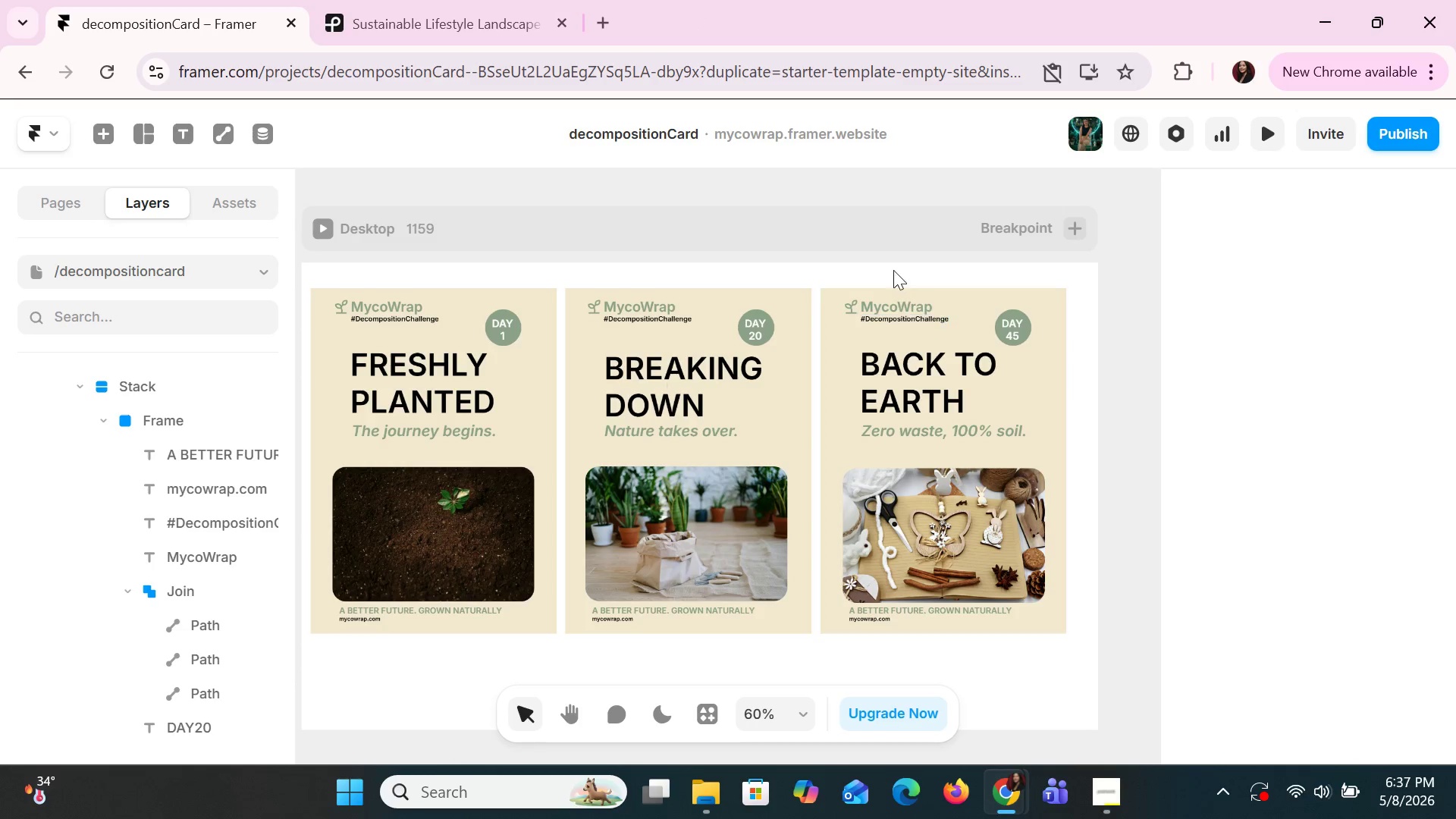 
left_click([892, 262])
 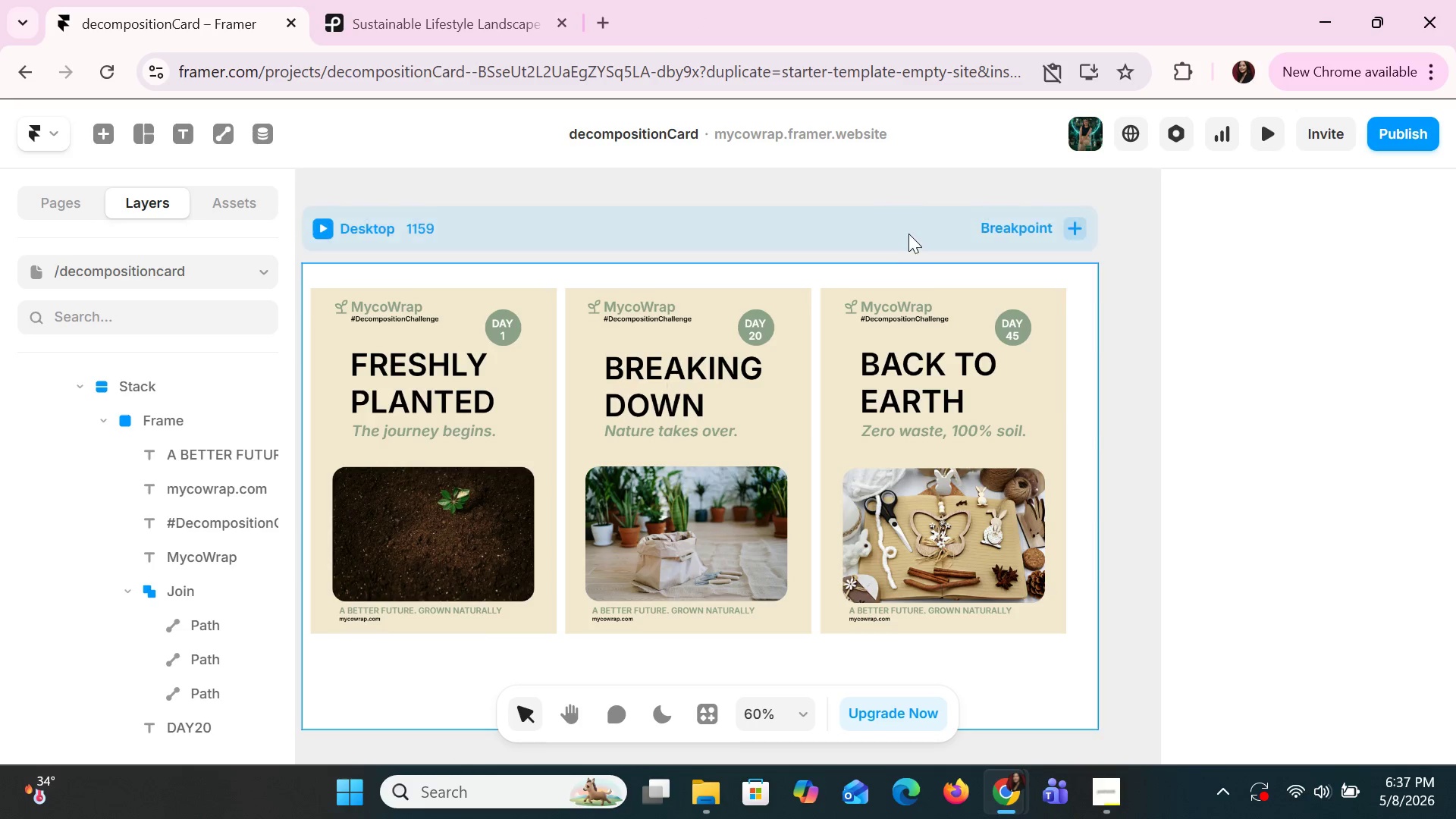 
left_click([908, 232])
 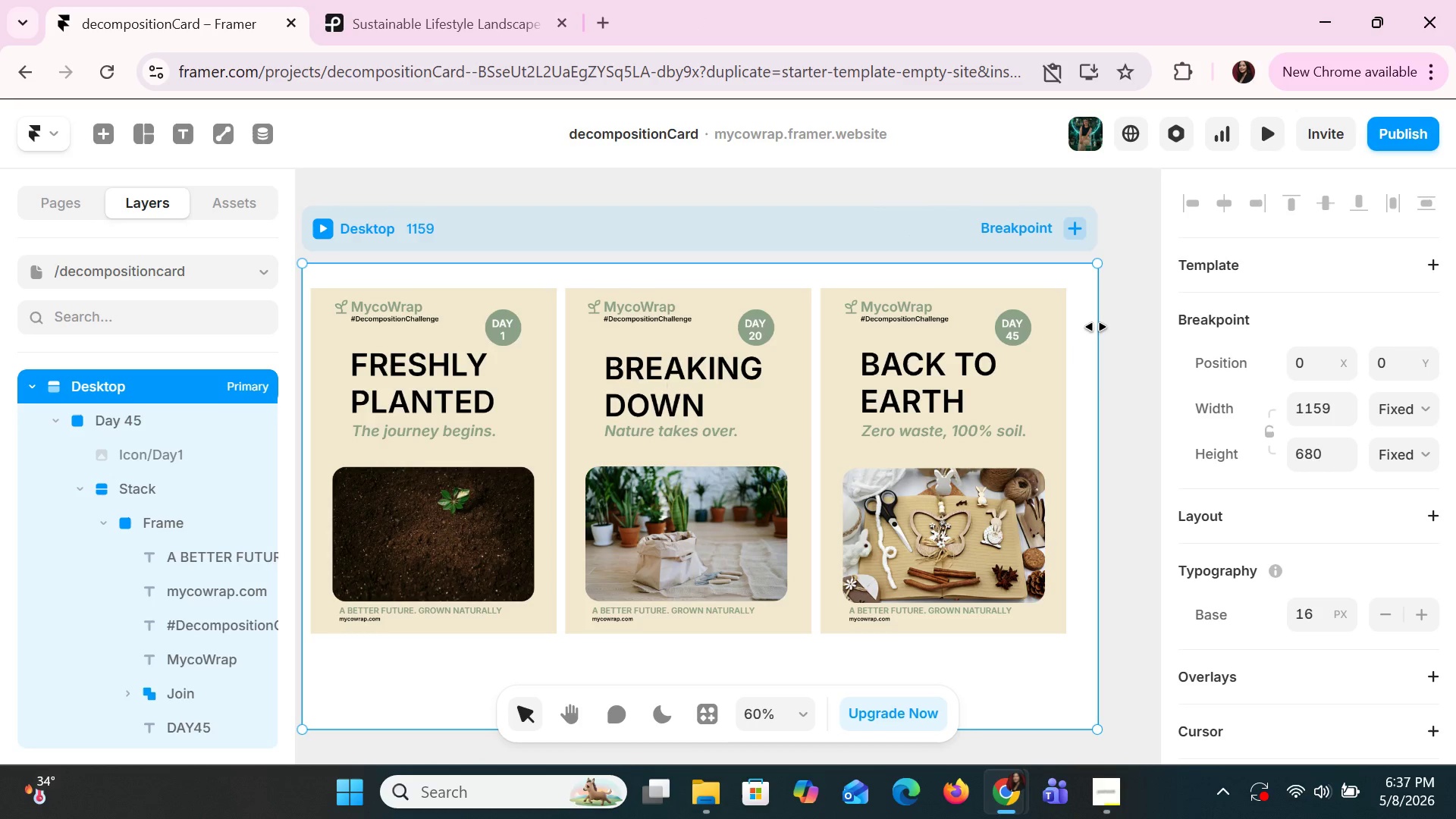 
left_click_drag(start_coordinate=[1096, 327], to_coordinate=[1099, 331])
 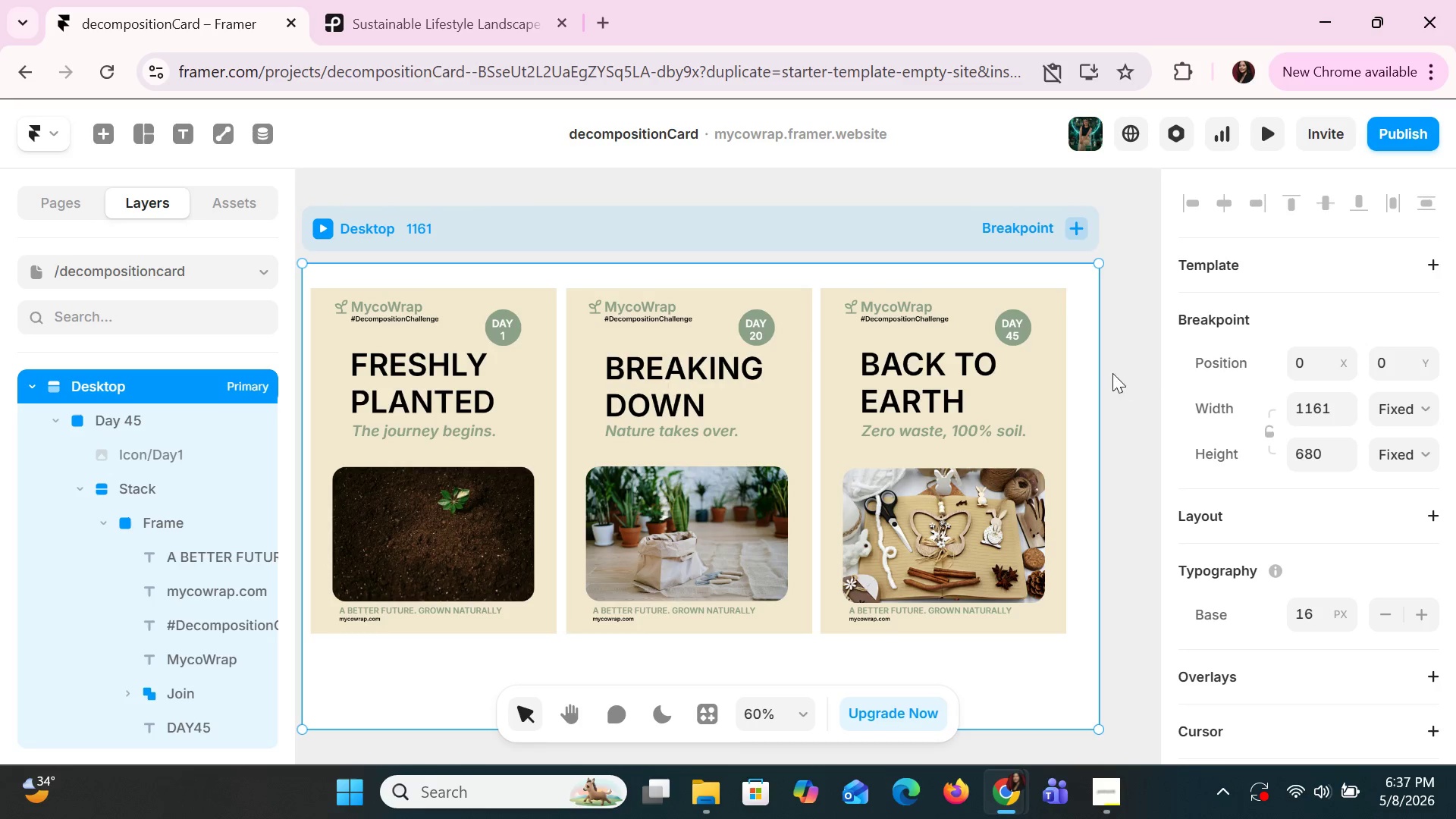 
left_click_drag(start_coordinate=[1099, 366], to_coordinate=[1148, 372])
 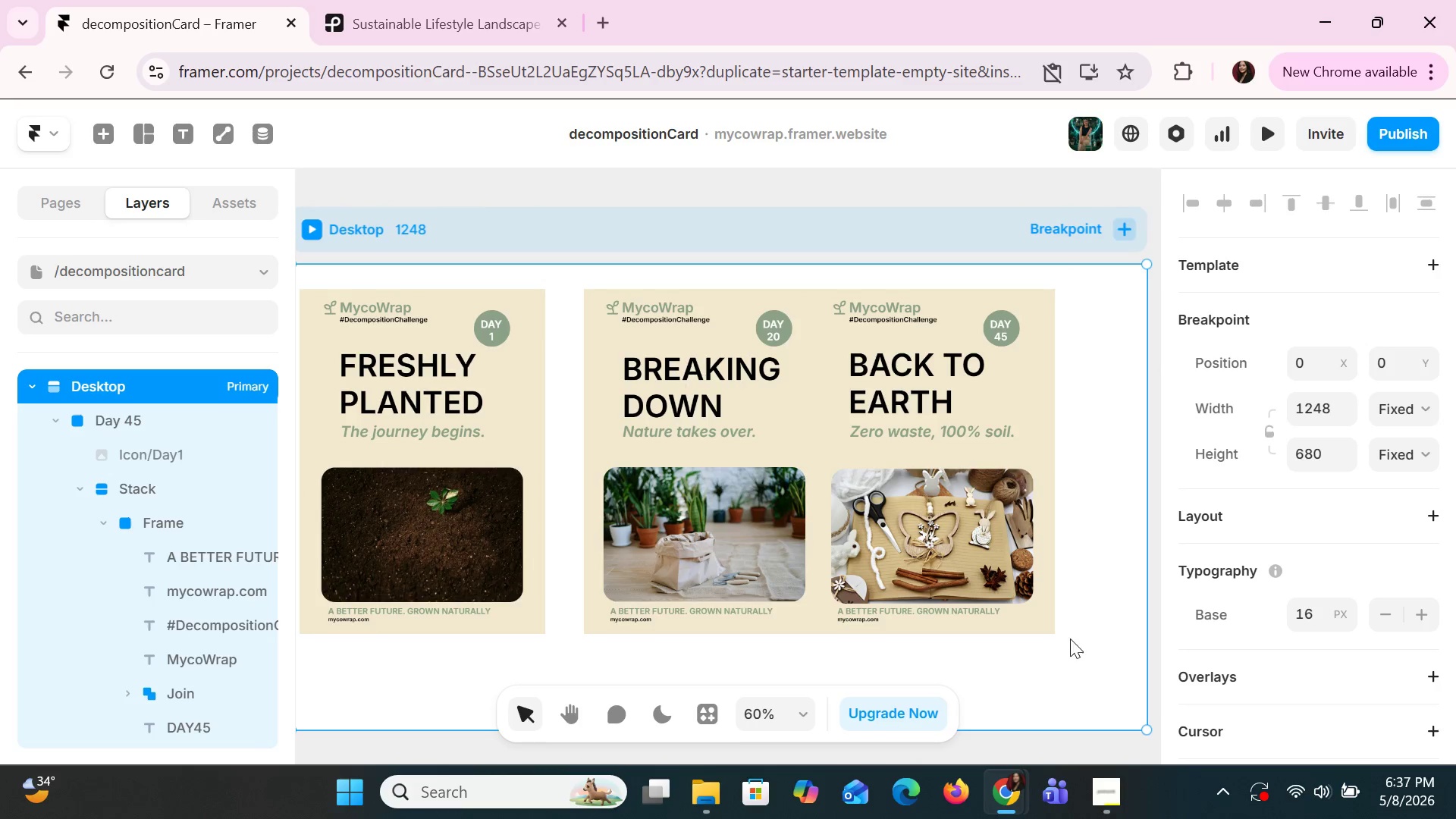 
left_click([1073, 640])
 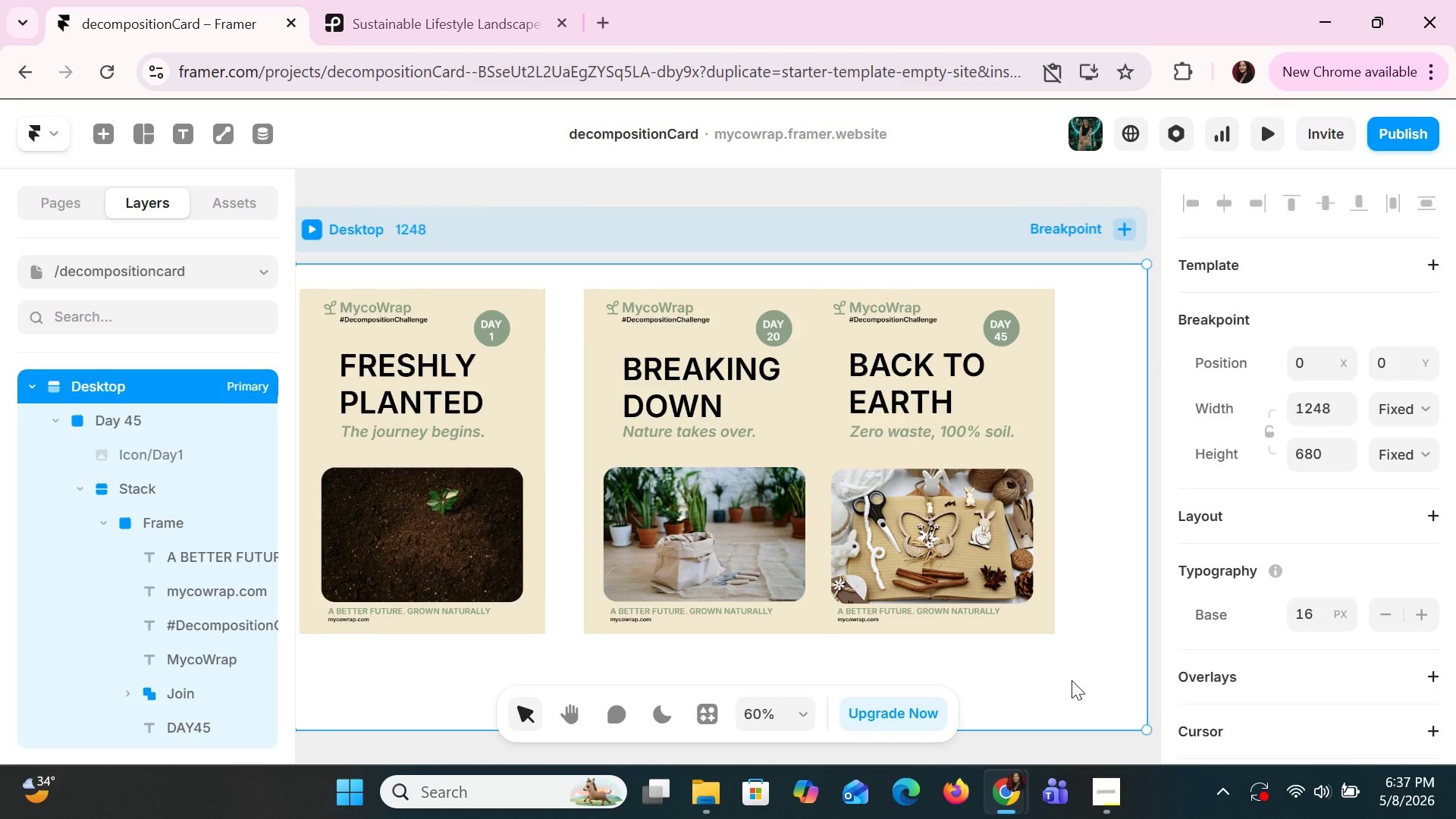 
left_click_drag(start_coordinate=[1074, 684], to_coordinate=[1029, 647])
 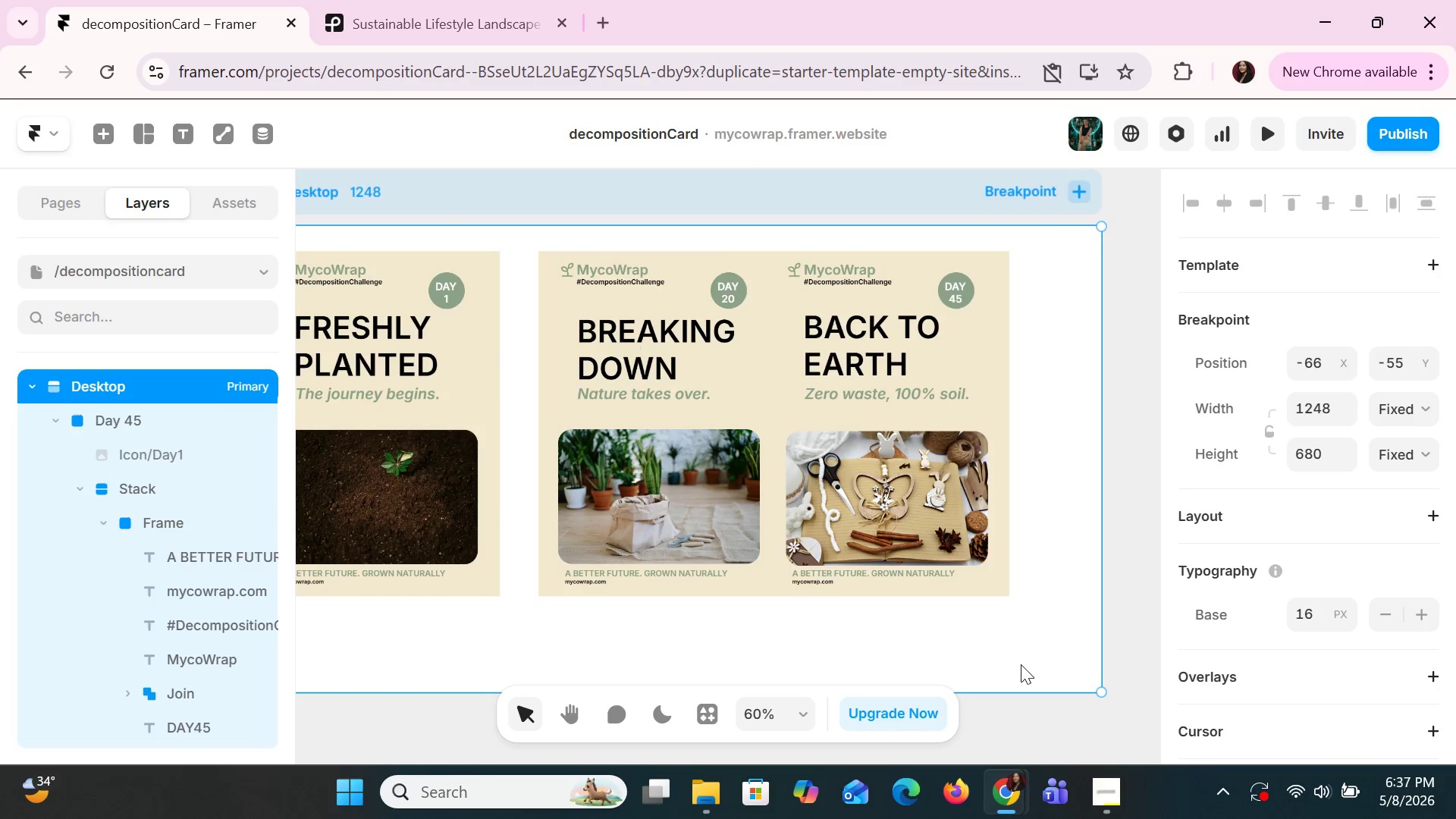 
left_click([1021, 664])
 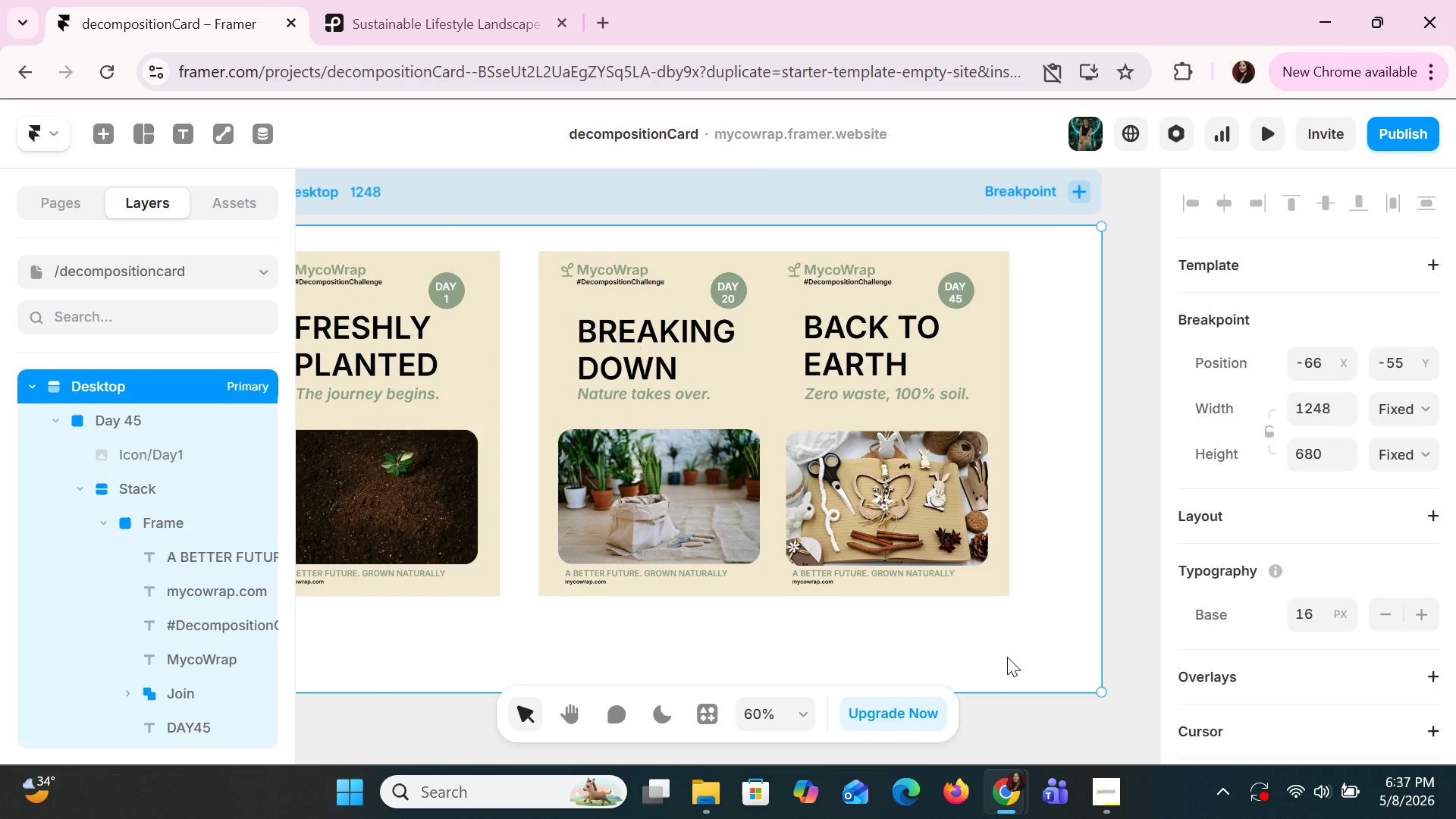 
double_click([1007, 657])
 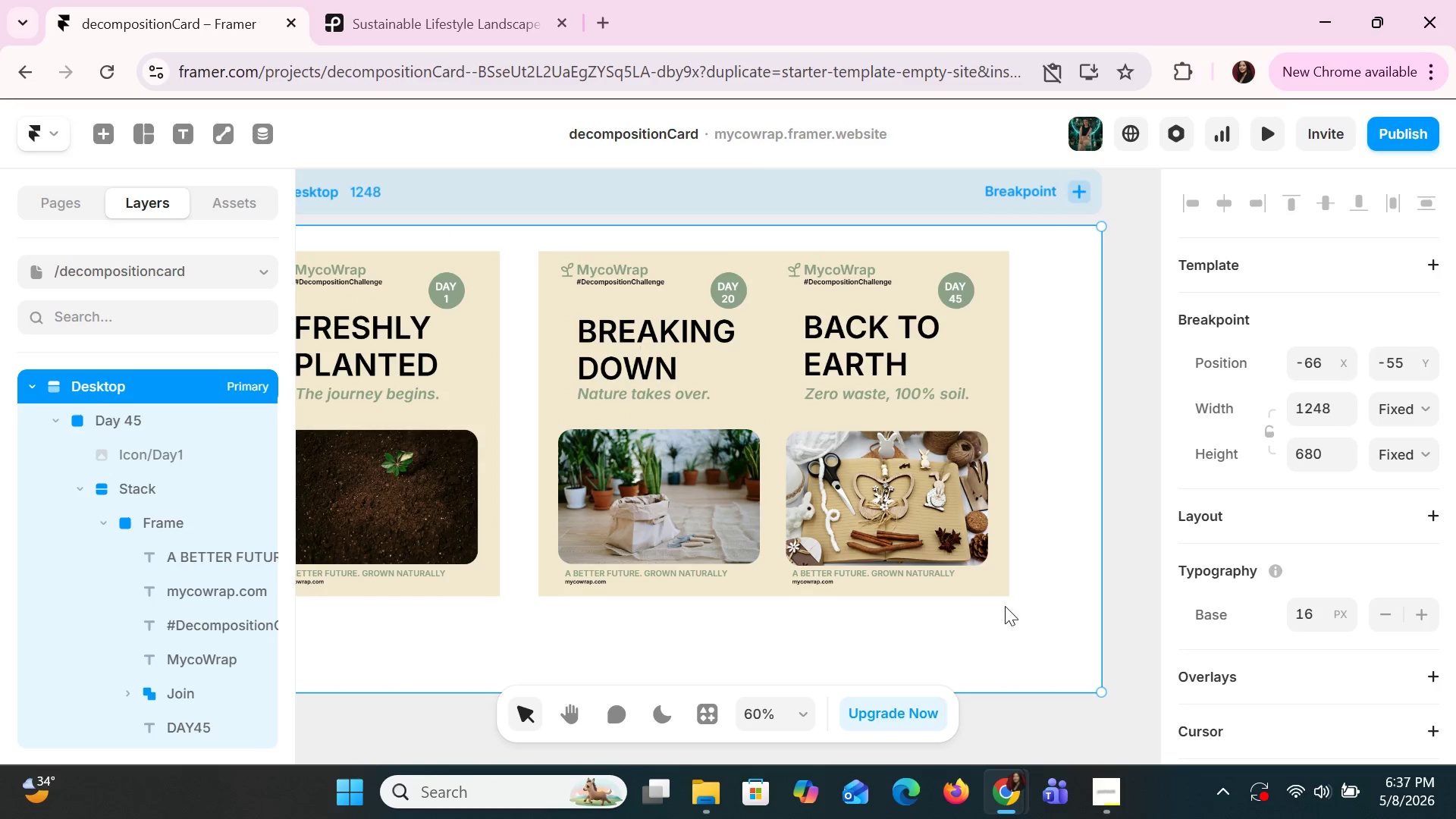 
double_click([1003, 604])
 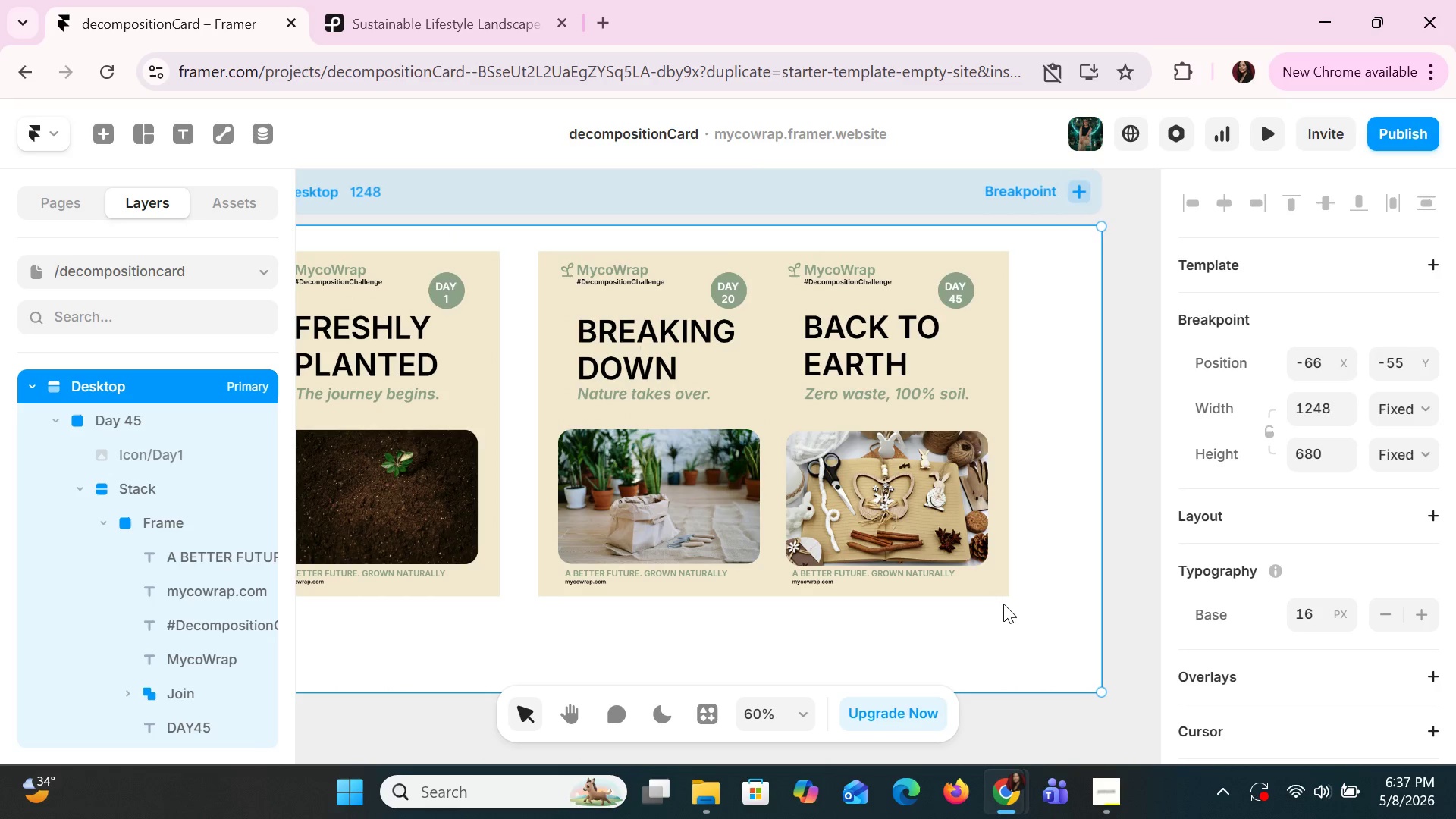 
triple_click([1003, 604])
 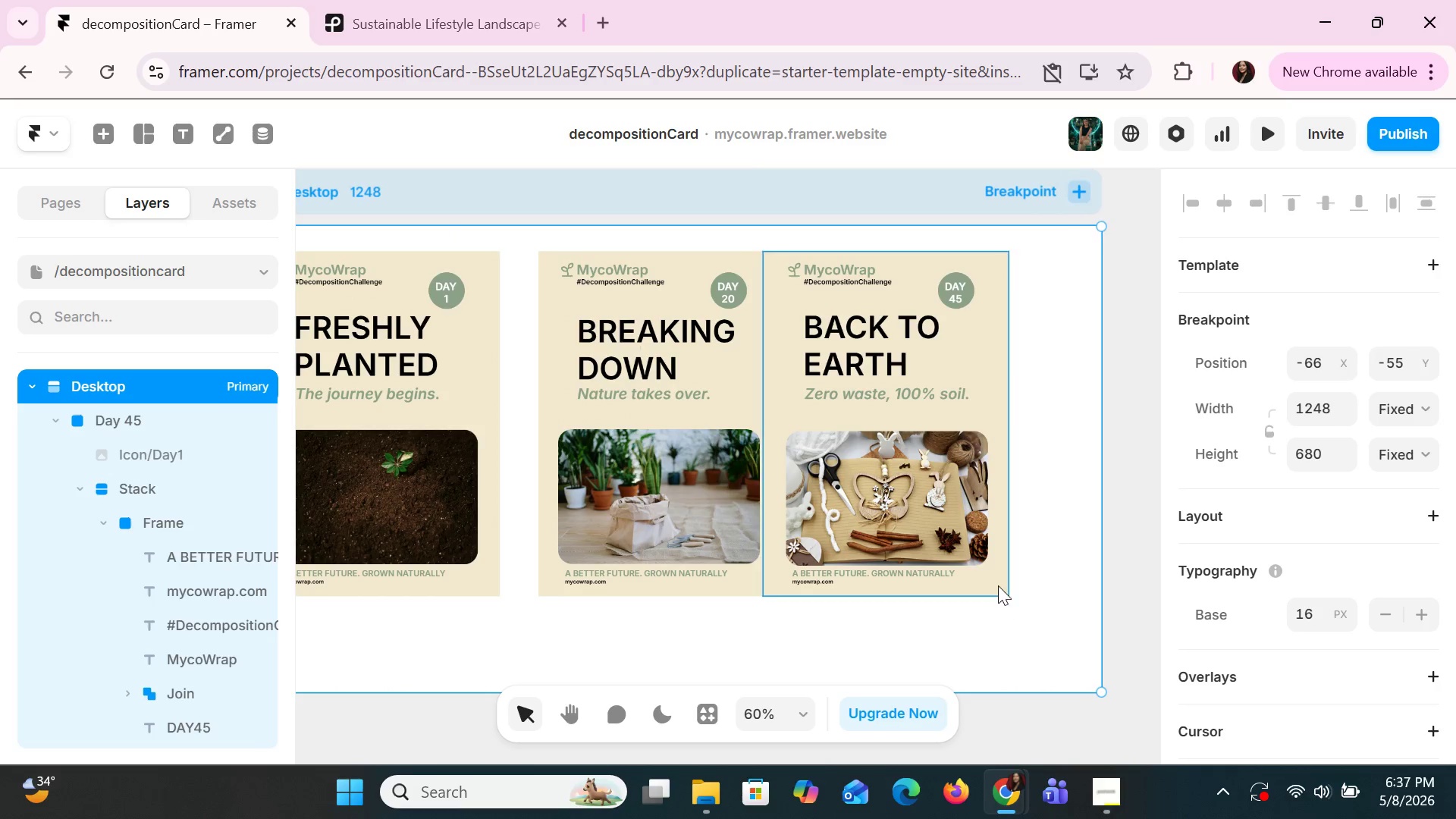 
triple_click([998, 585])
 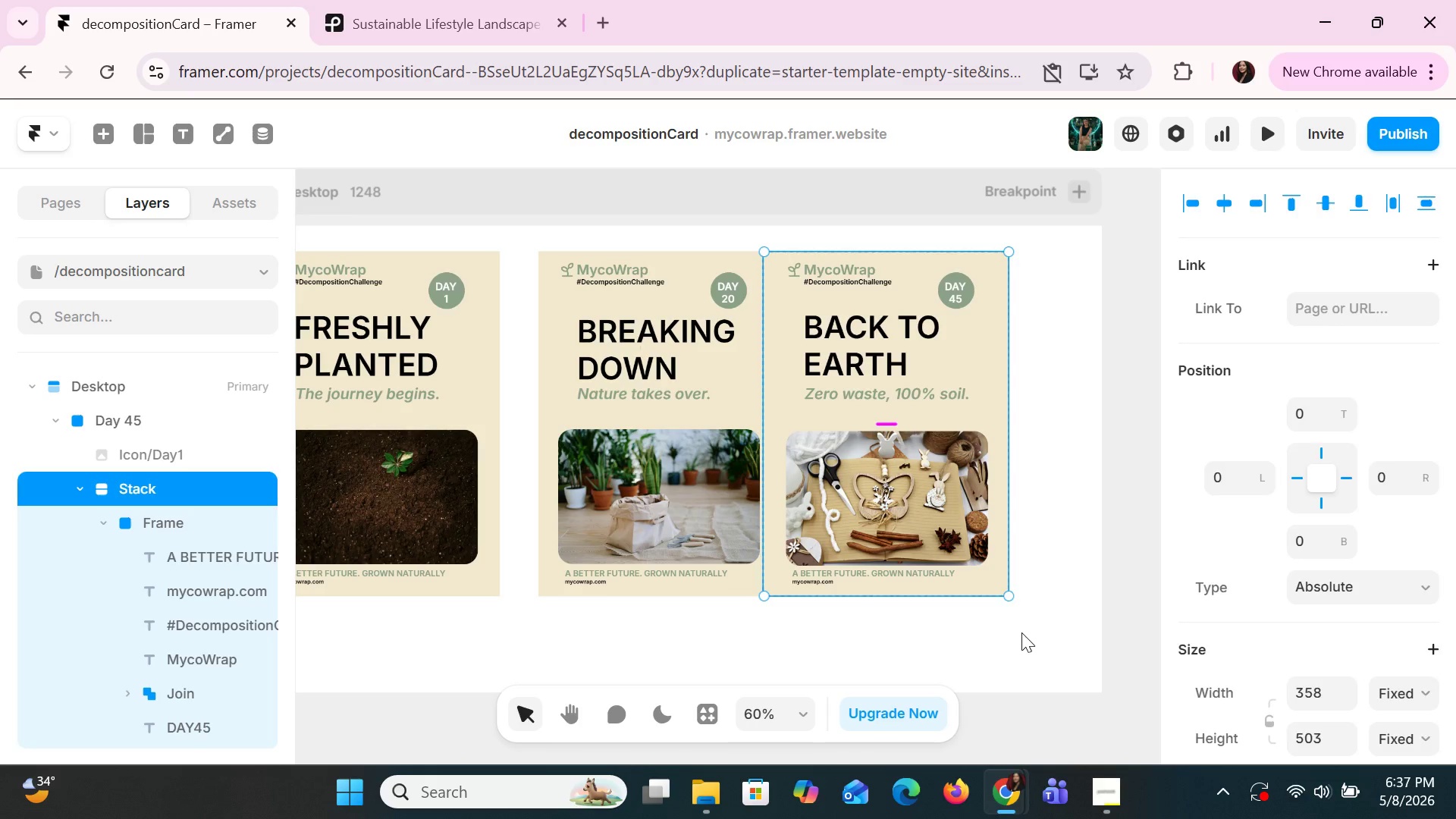 
left_click_drag(start_coordinate=[1021, 635], to_coordinate=[808, 259])
 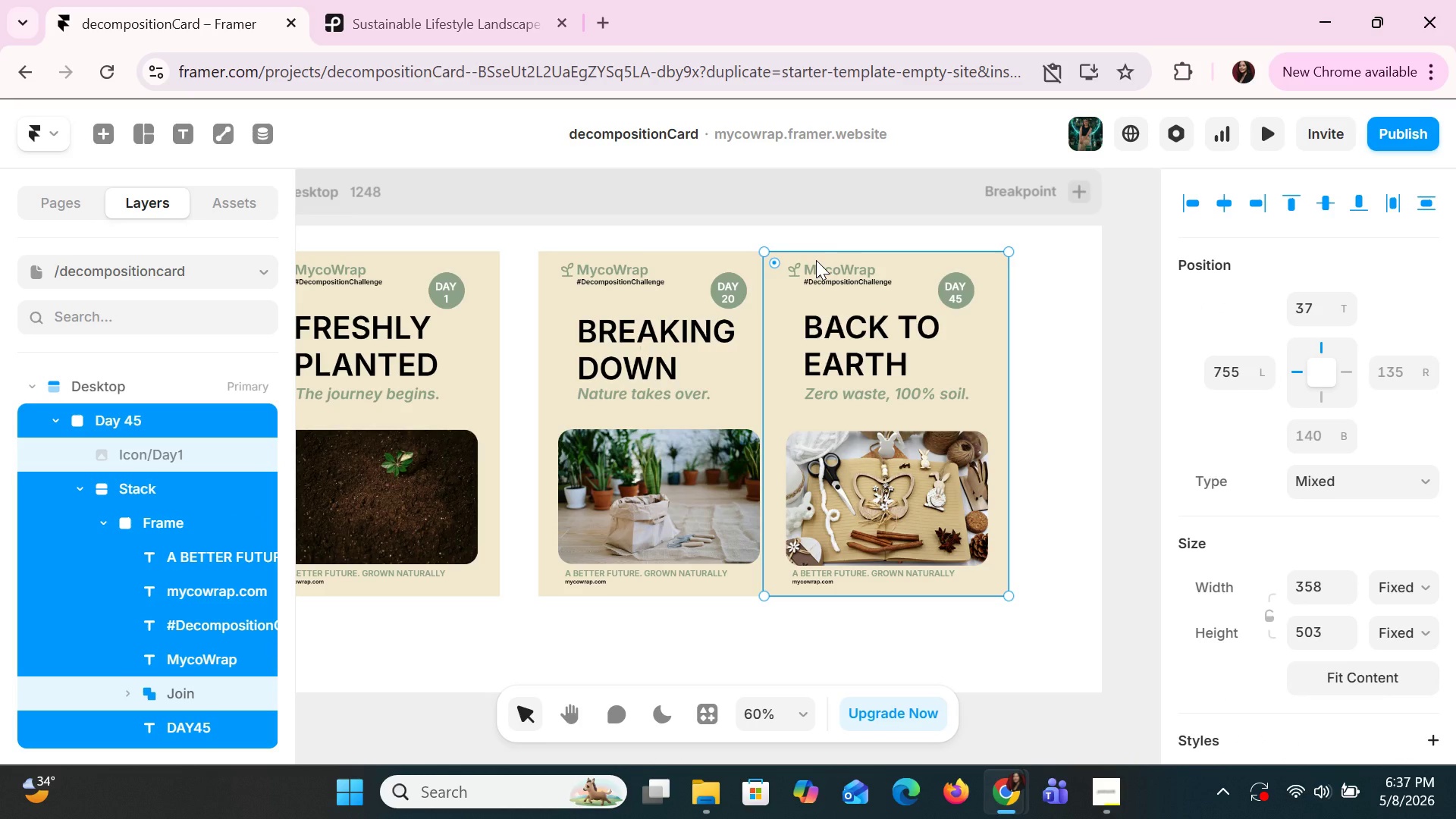 
left_click_drag(start_coordinate=[816, 260], to_coordinate=[887, 262])
 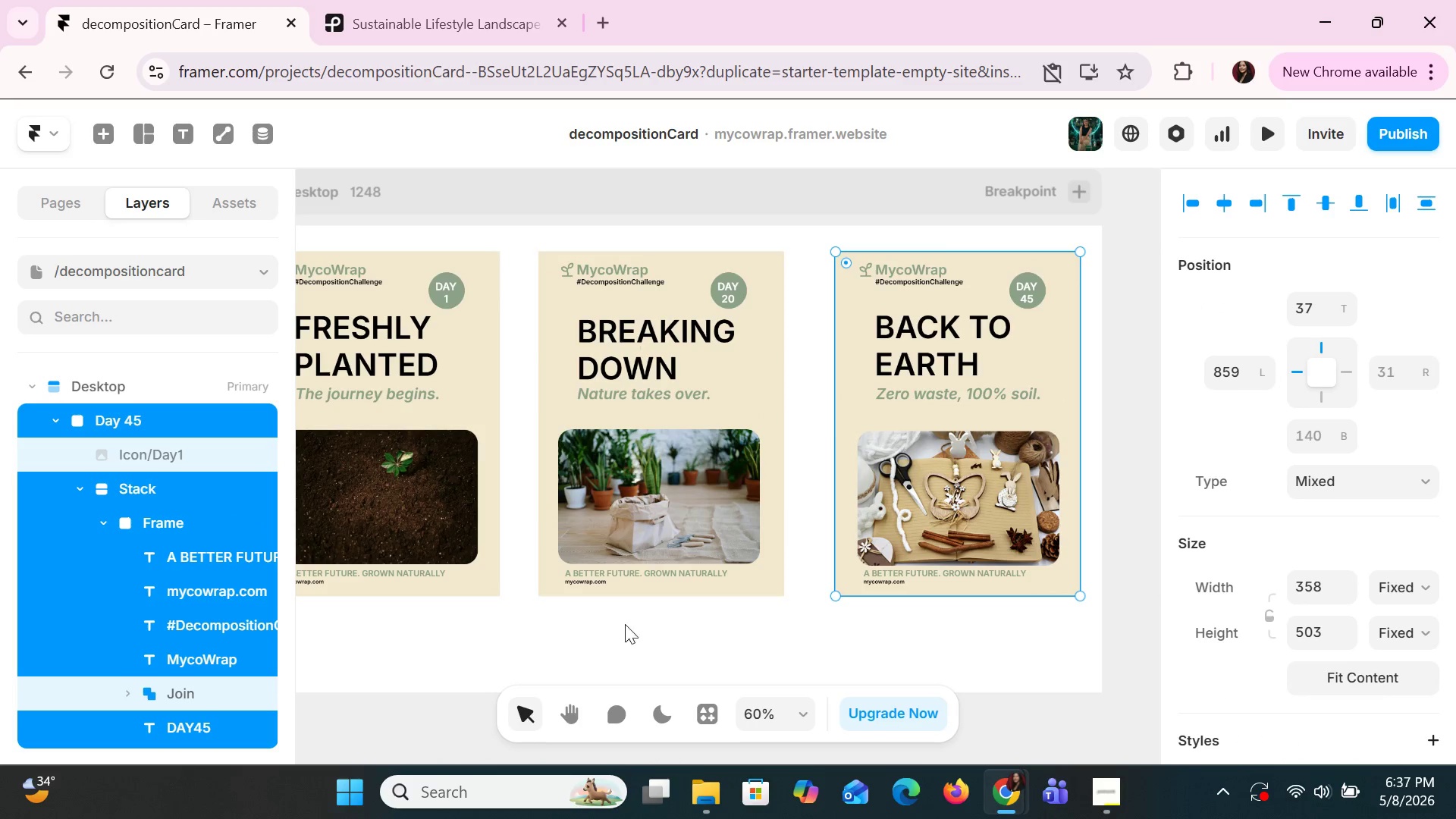 
left_click([628, 636])
 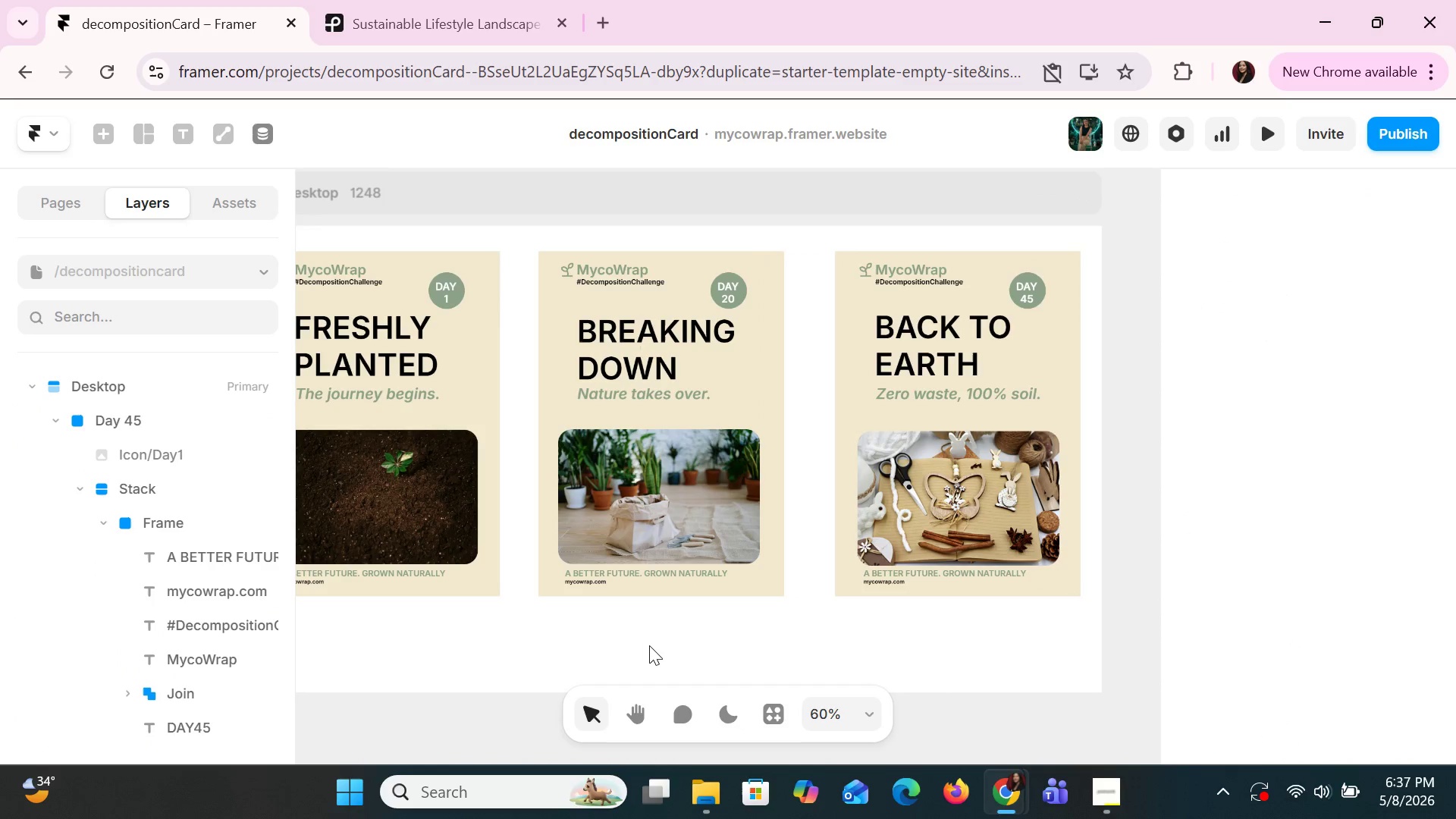 
hold_key(key=ControlLeft, duration=1.03)
scroll: coordinate [652, 646], scroll_direction: down, amount: 4.0
 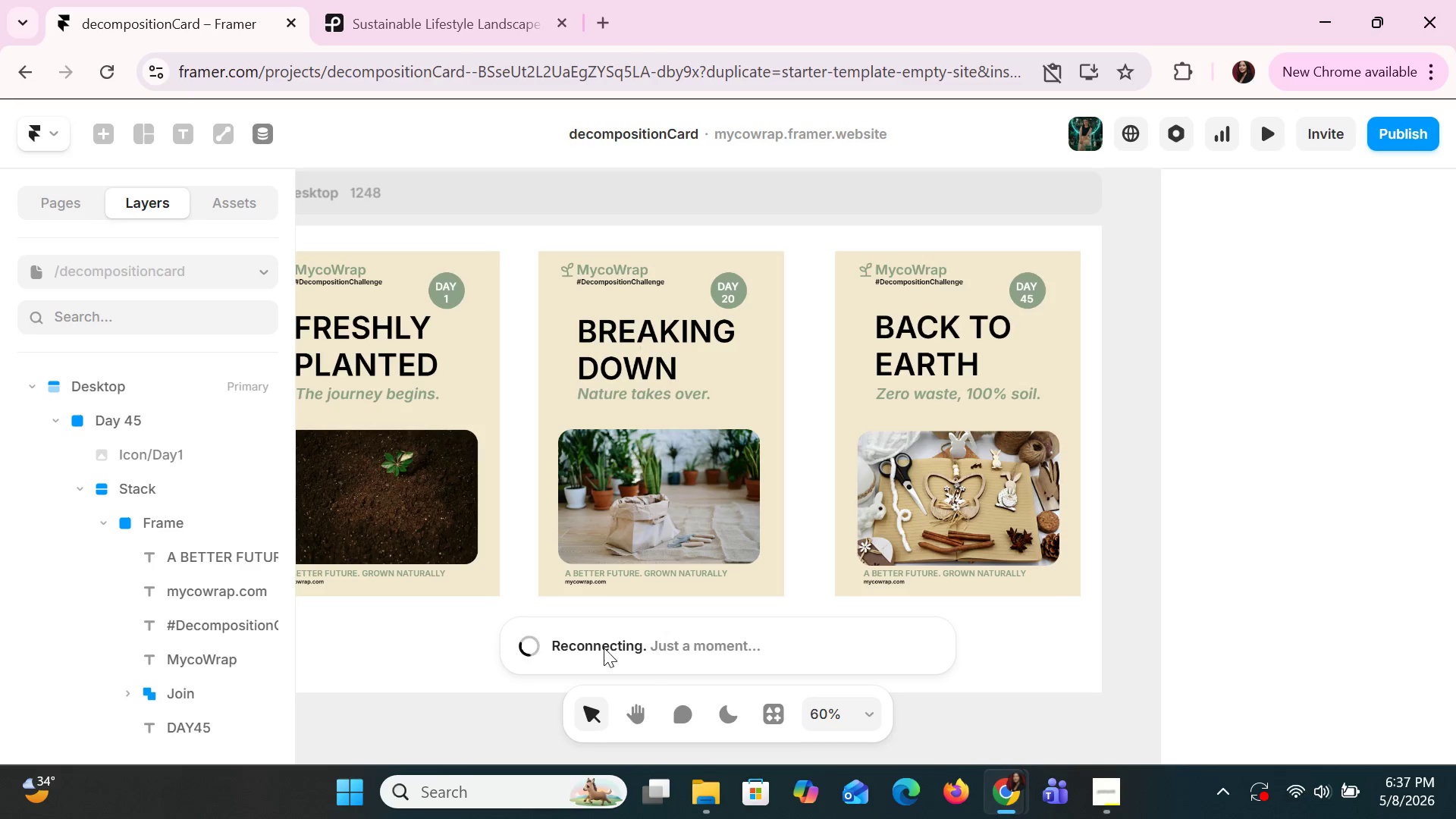 
hold_key(key=ShiftLeft, duration=1.5)
hold_key(key=ShiftLeft, duration=1.52)
scroll: coordinate [375, 641], scroll_direction: up, amount: 4.0
 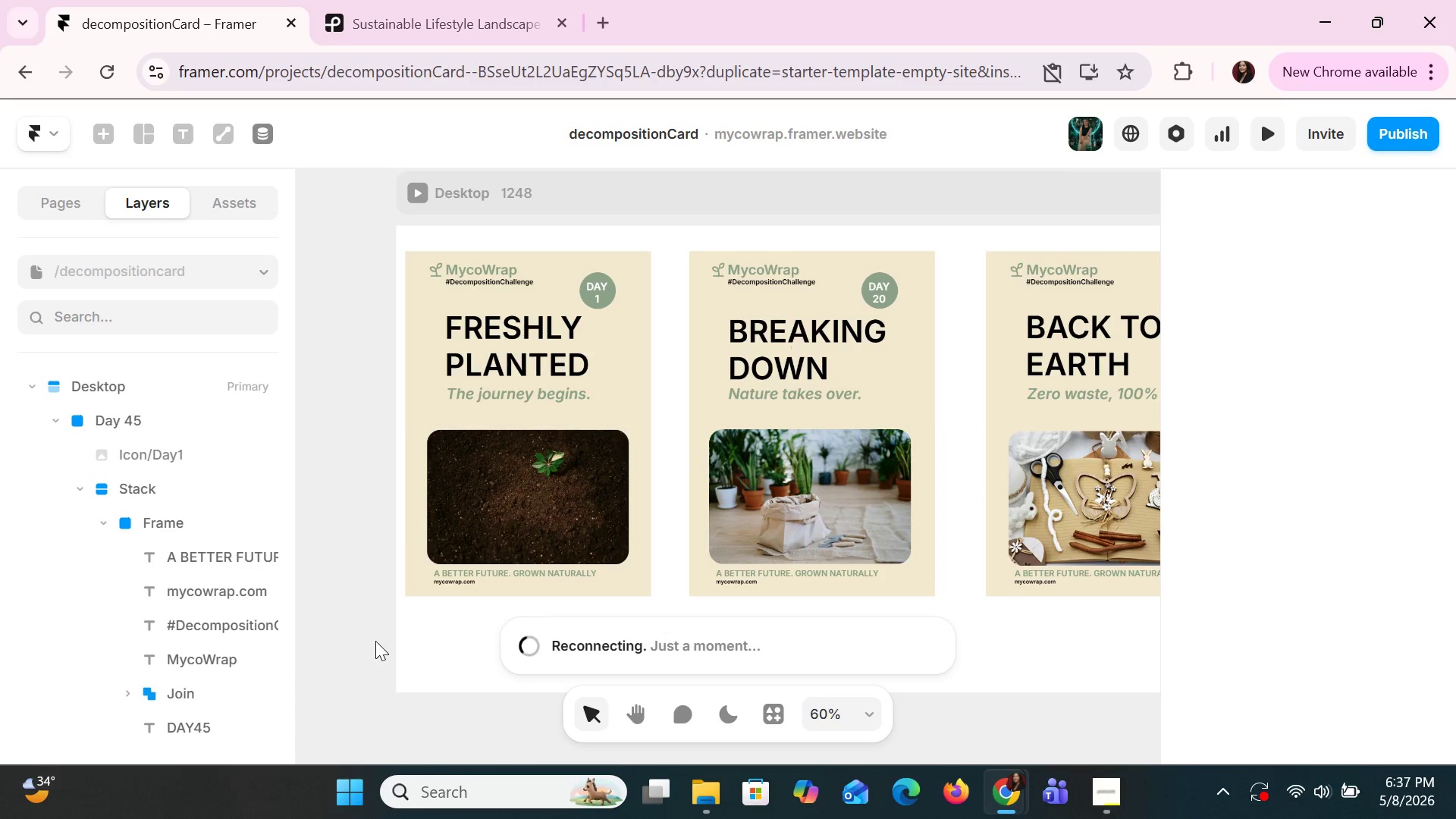 
key(Shift+ShiftLeft)
 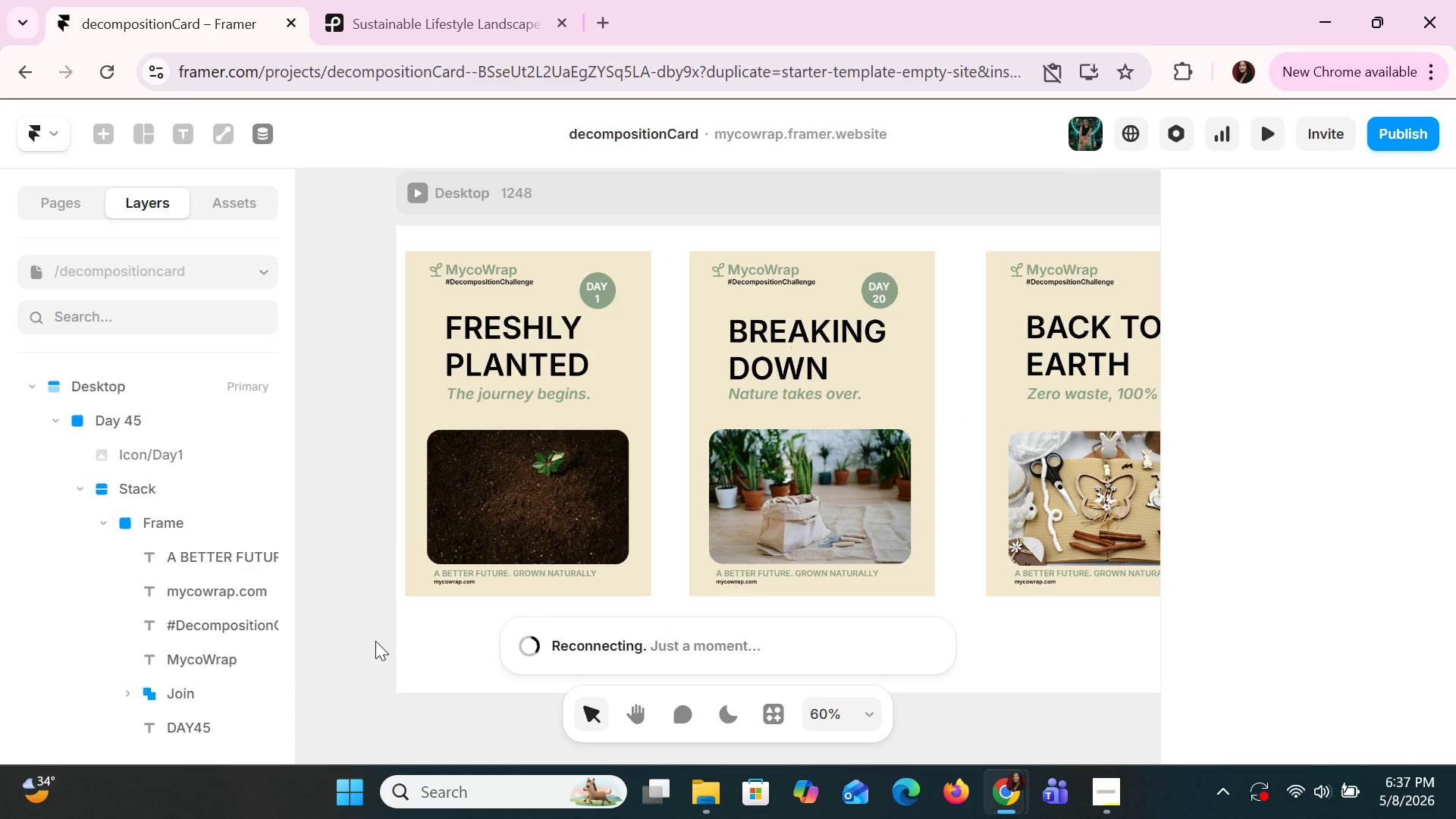 
key(Shift+ShiftLeft)
 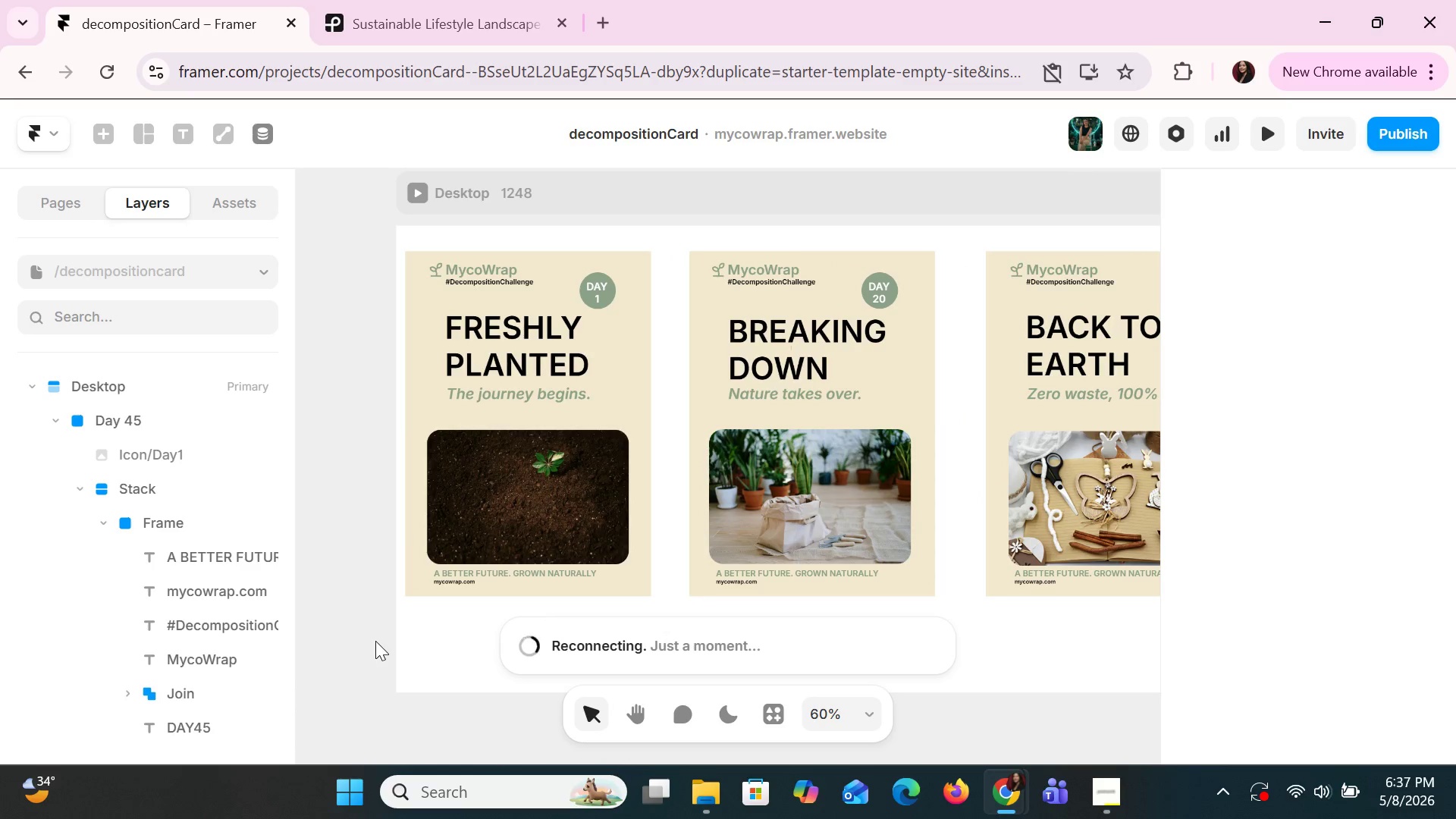 
key(Shift+ShiftLeft)
 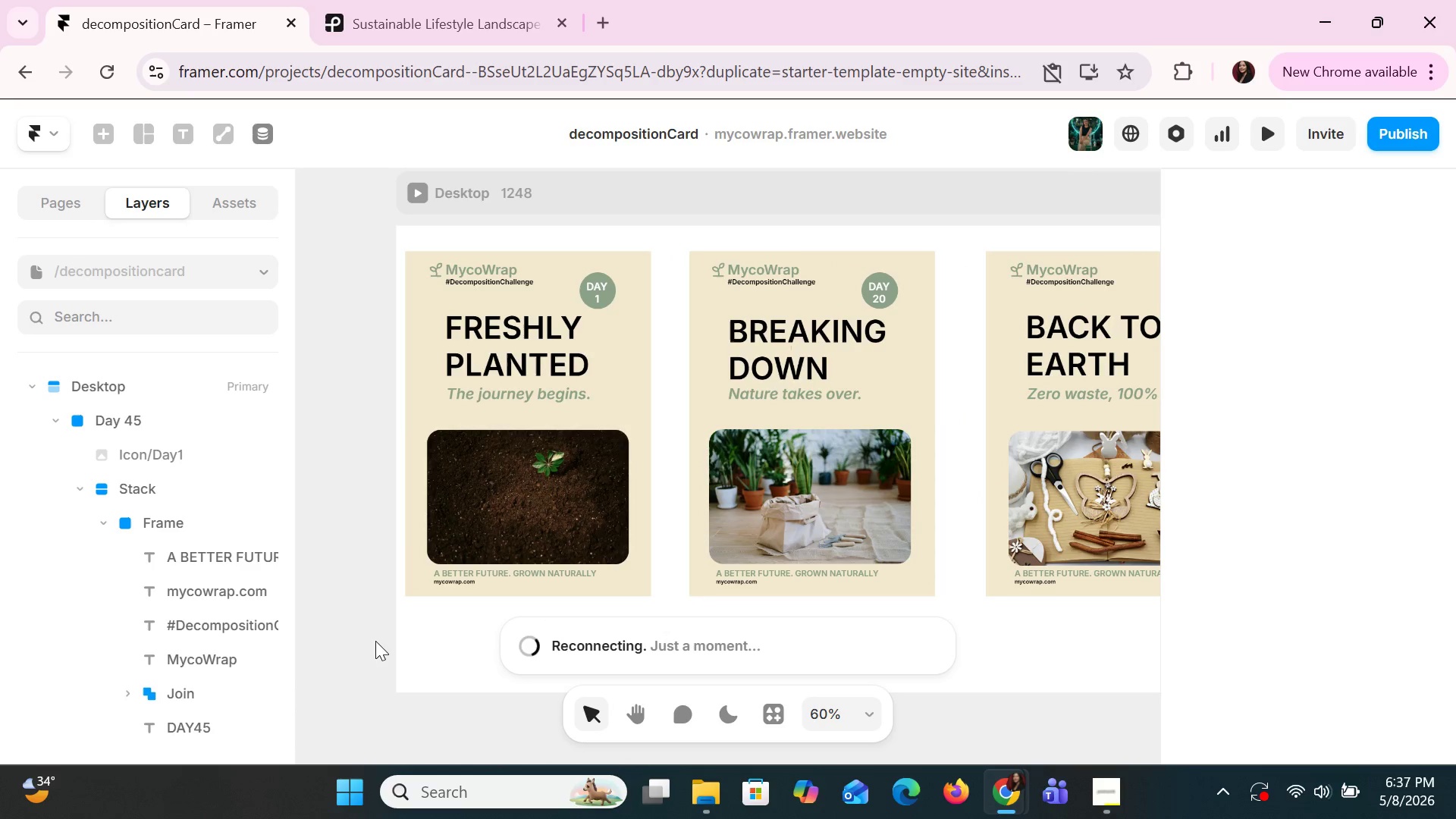 
key(Shift+ShiftLeft)
 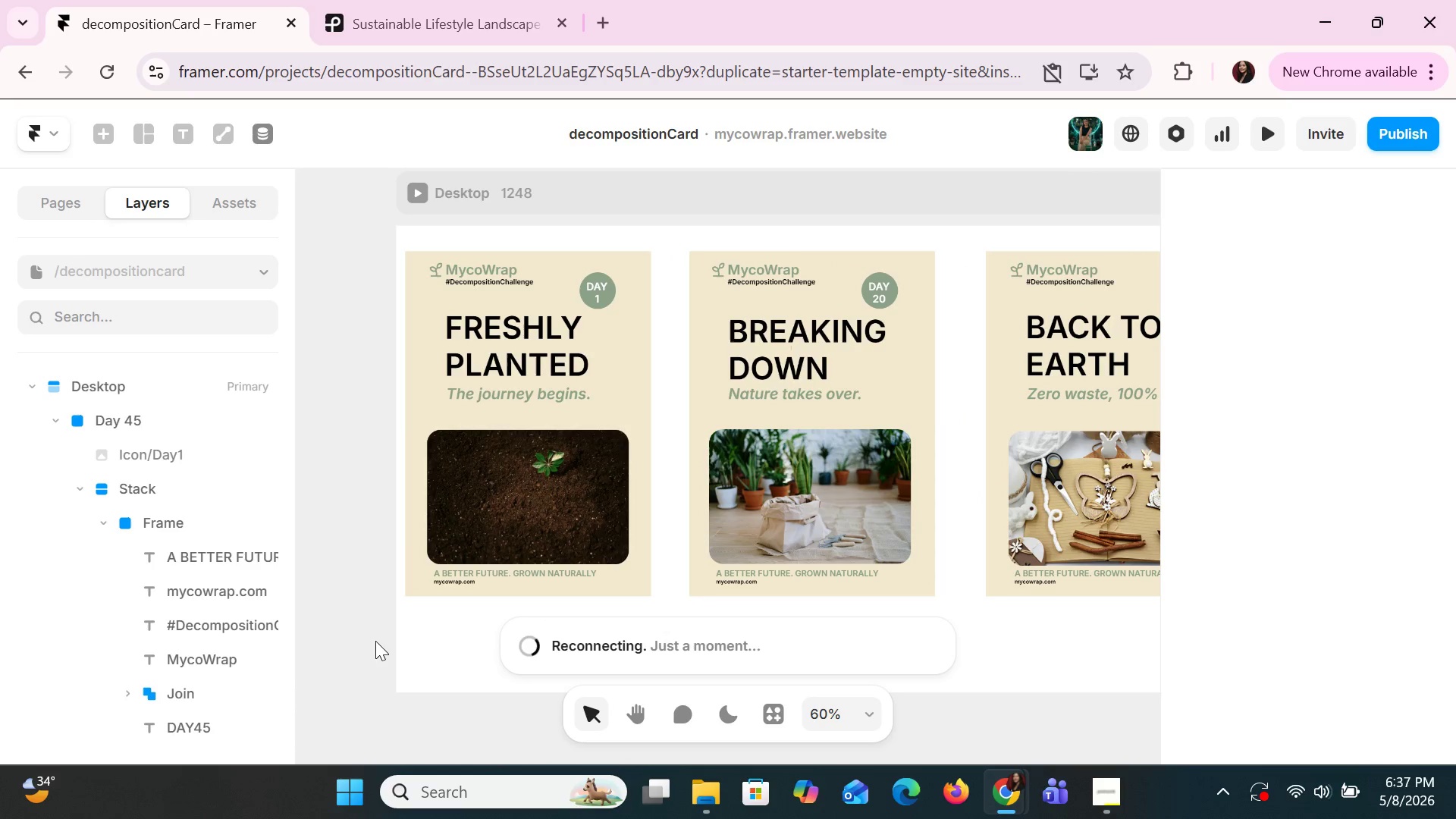 
key(Shift+ShiftLeft)
 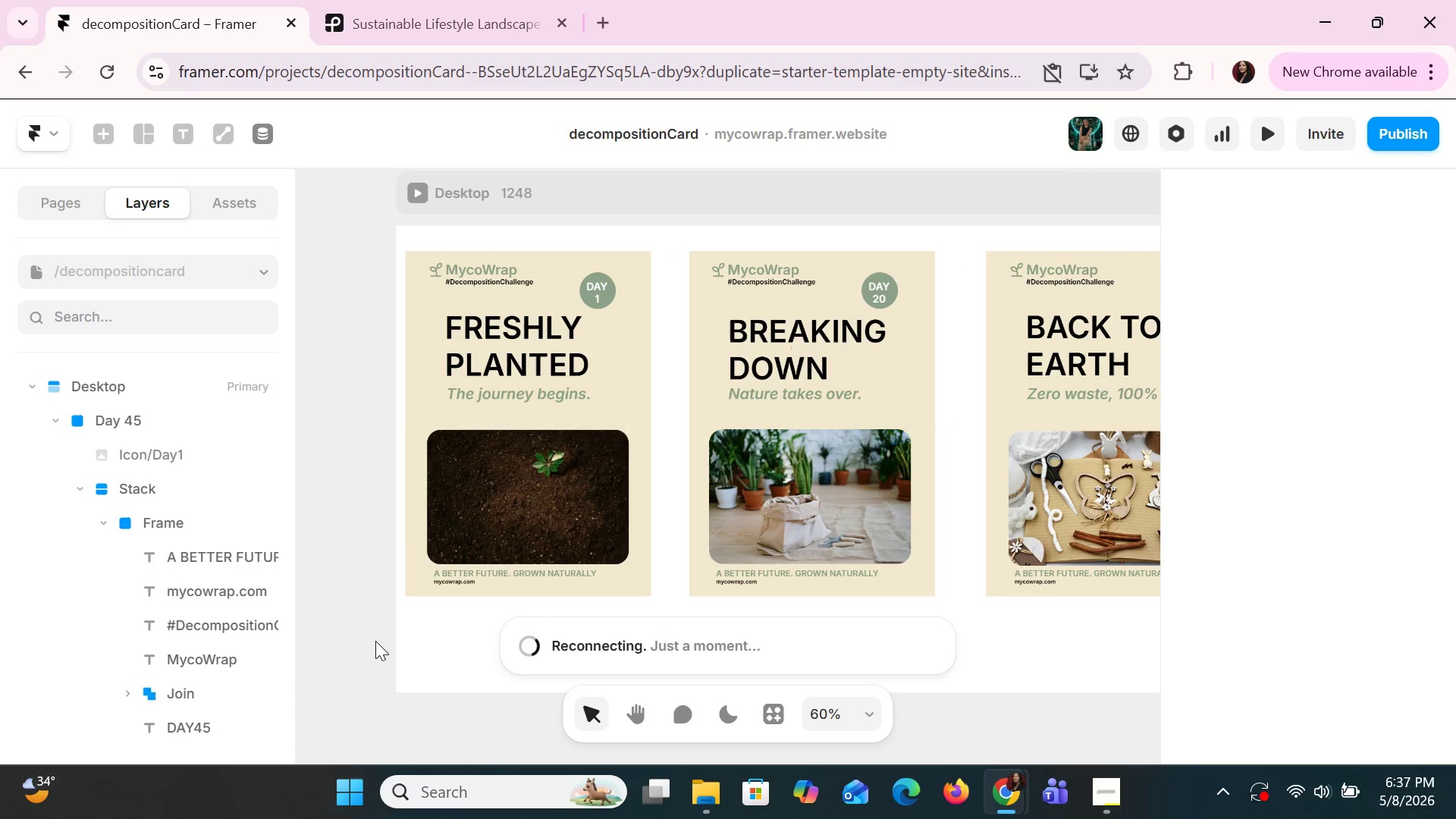 
key(Shift+ShiftLeft)
 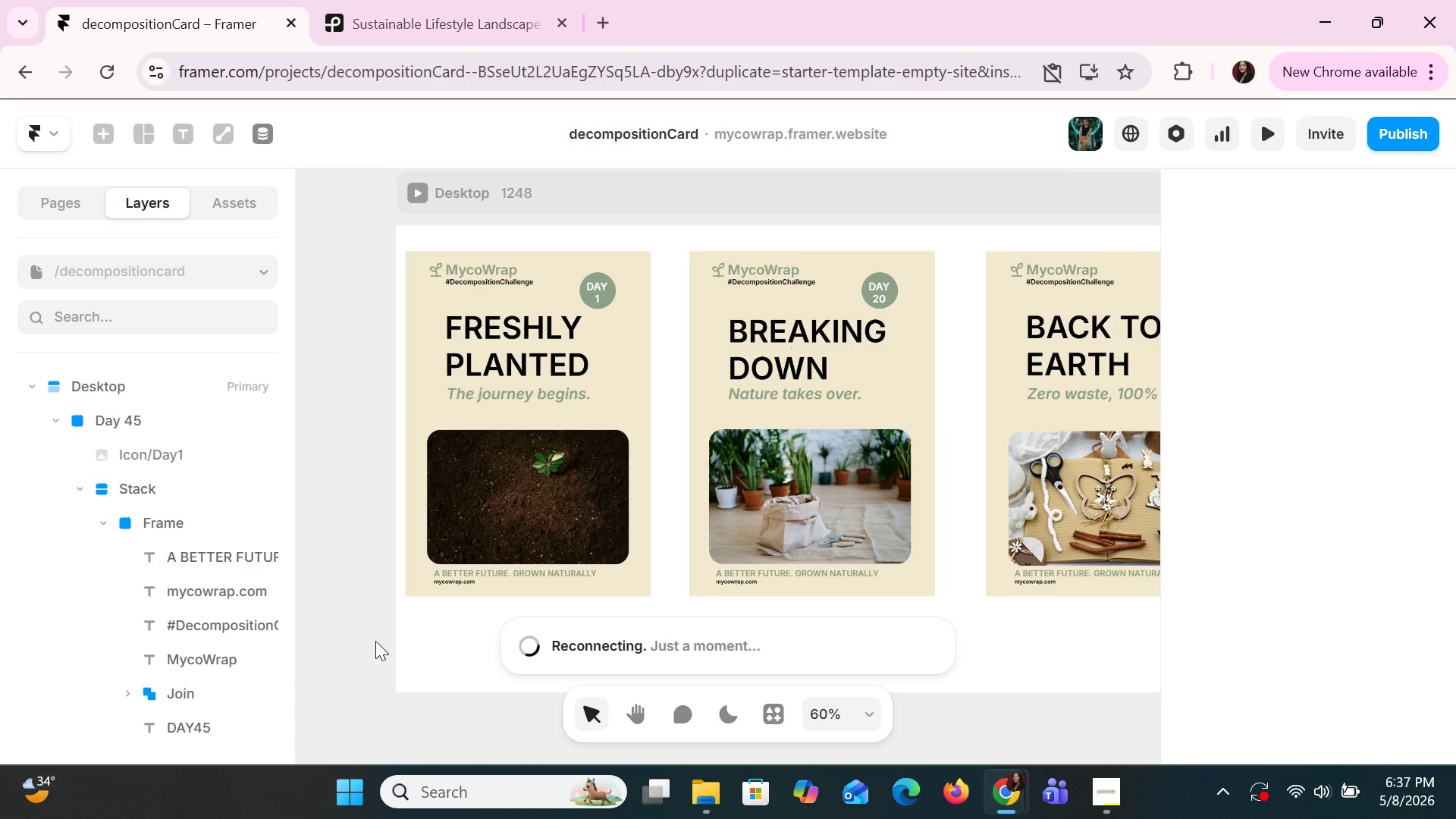 
key(Shift+ShiftLeft)
 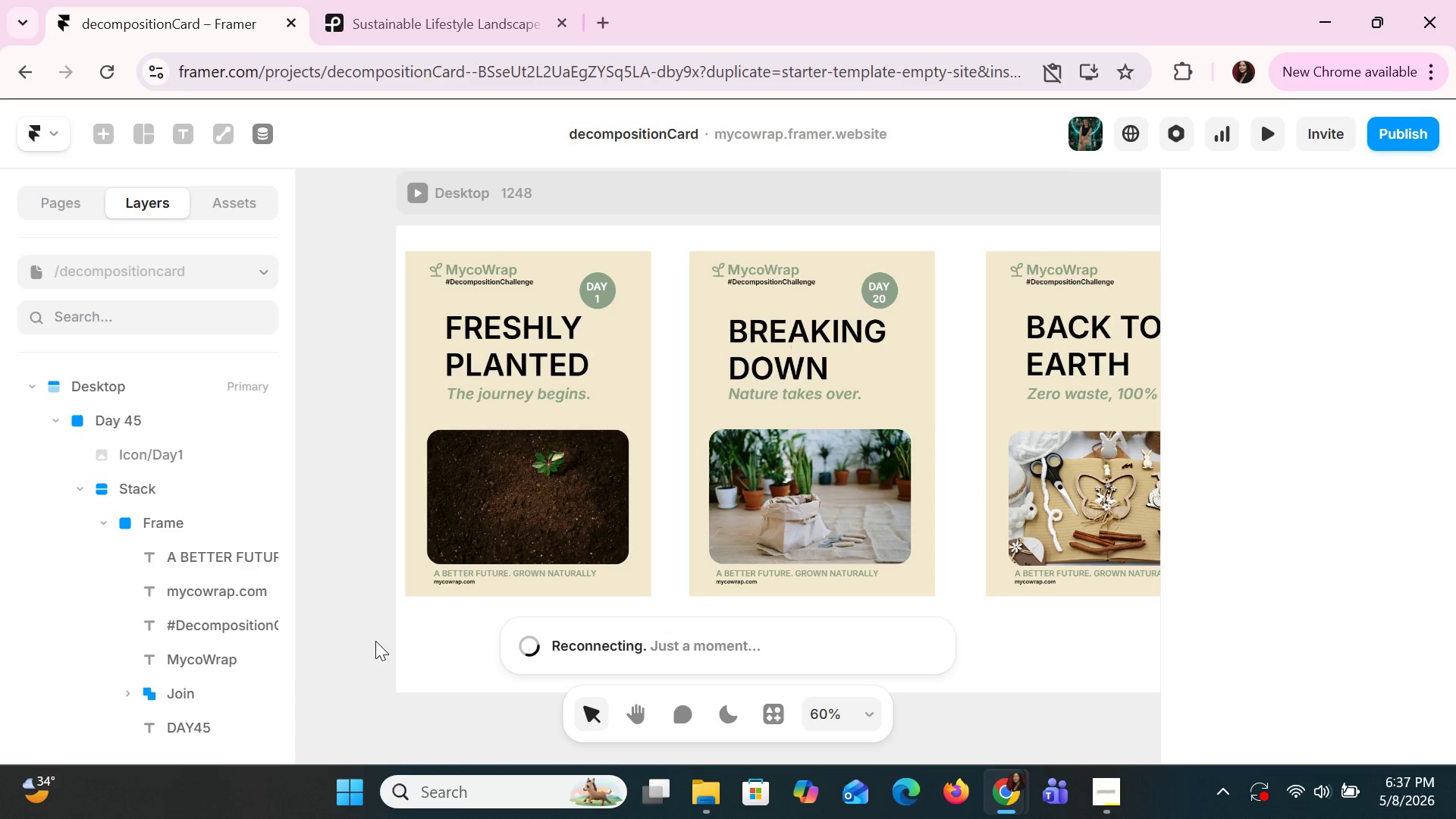 
key(Shift+ShiftLeft)
 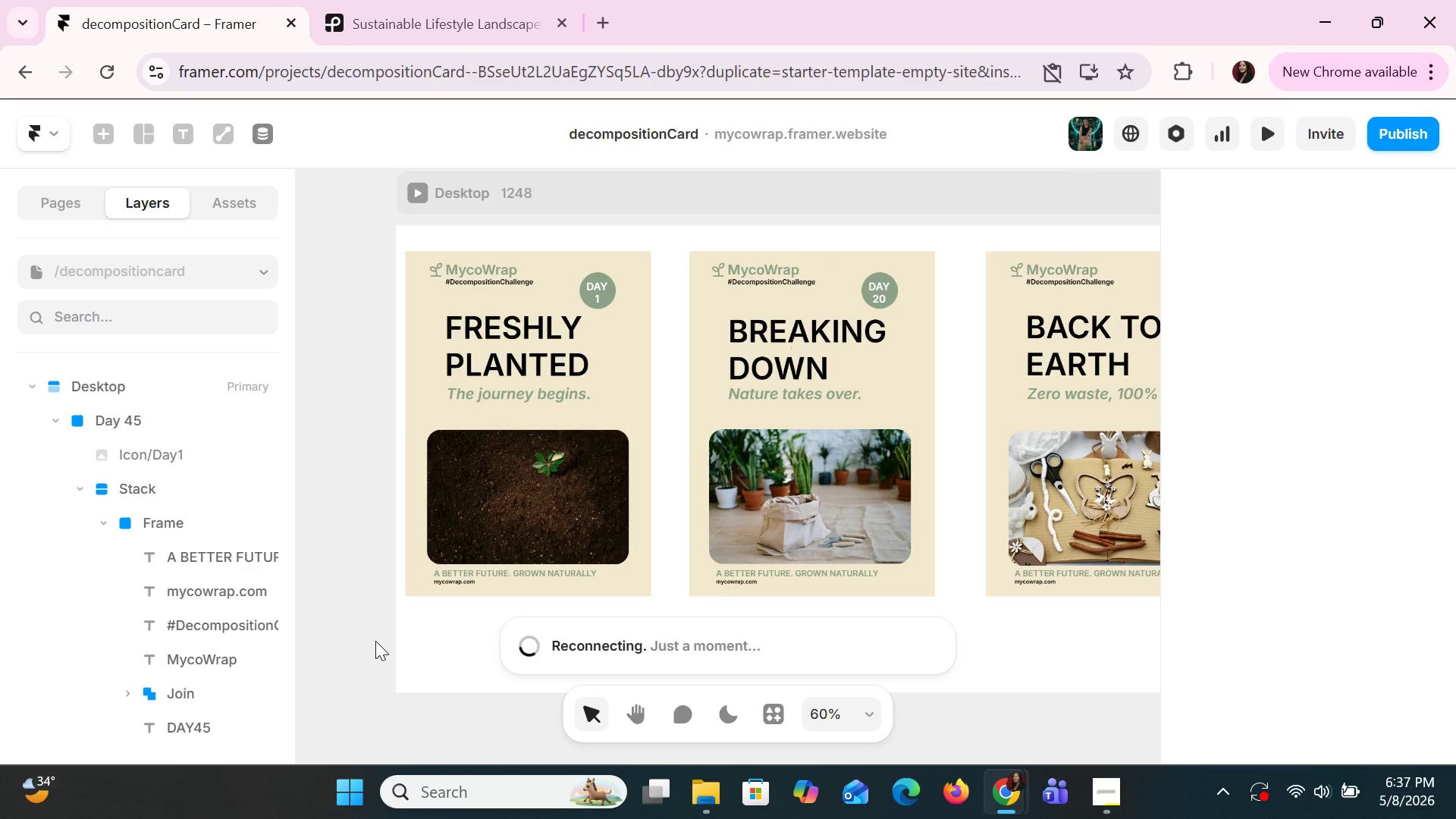 
key(Shift+ShiftLeft)
 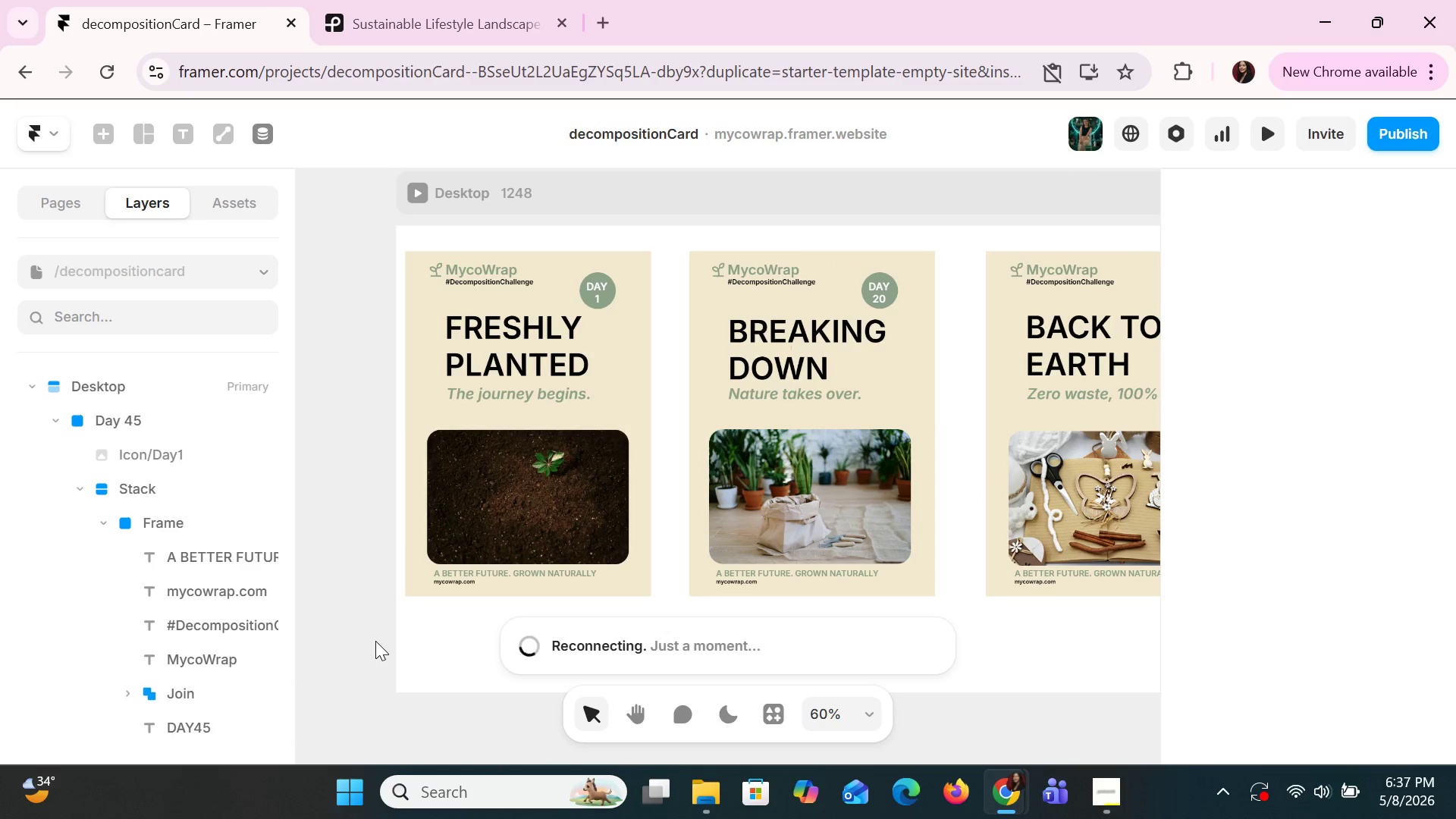 
key(Shift+ShiftLeft)
 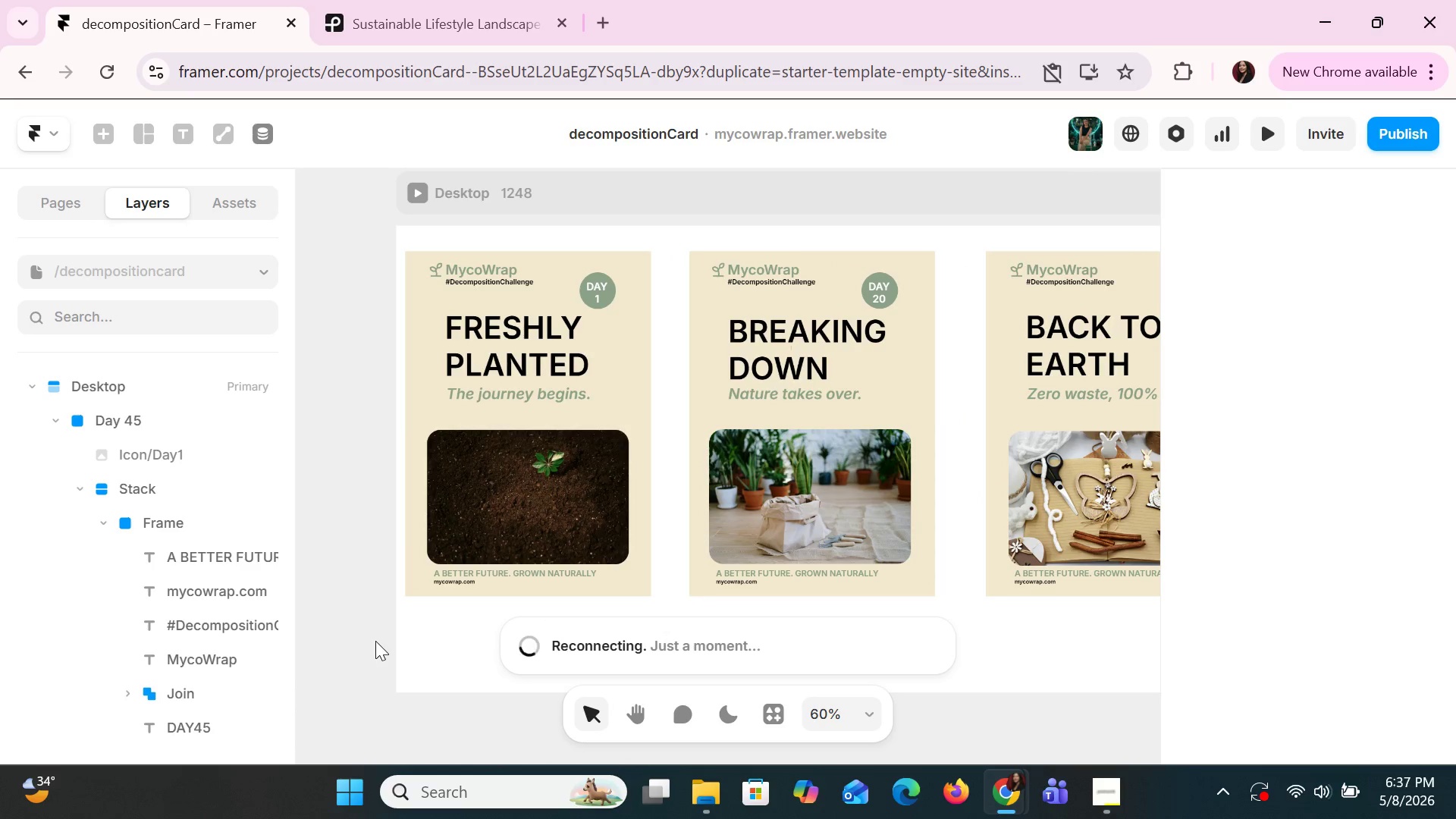 
key(Shift+ShiftLeft)
 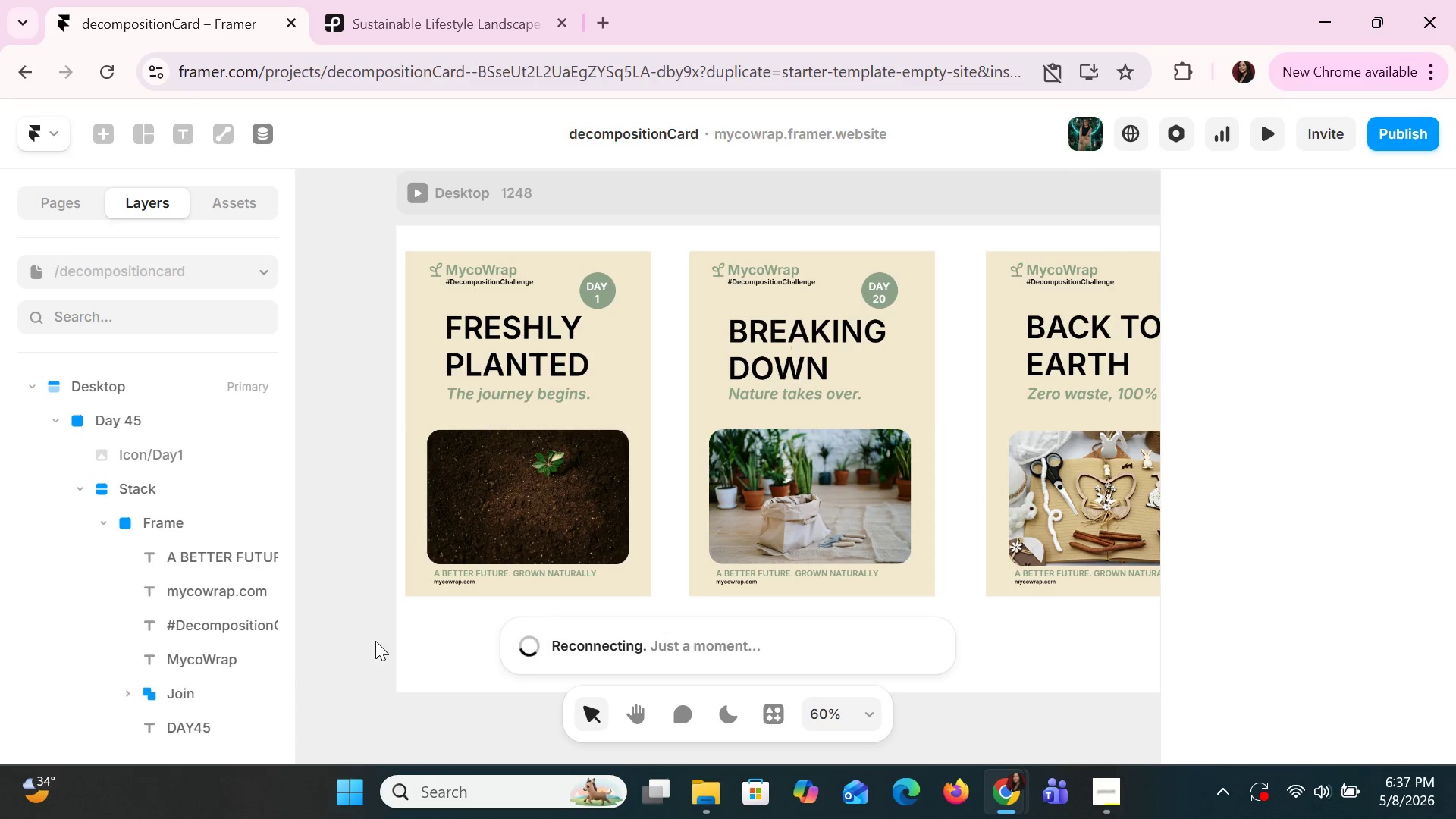 
mouse_move([75, 485])
 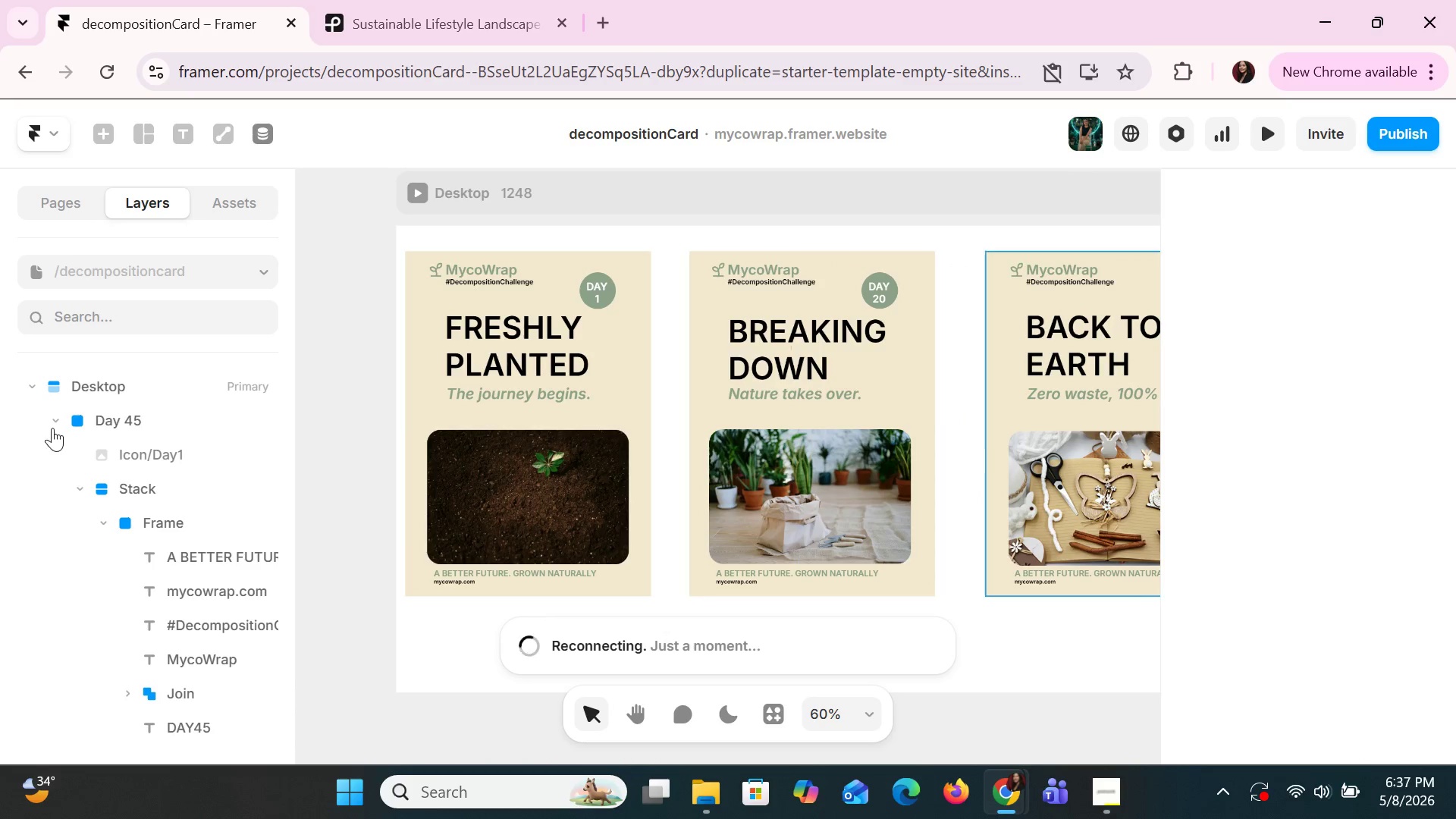 
left_click([52, 426])
 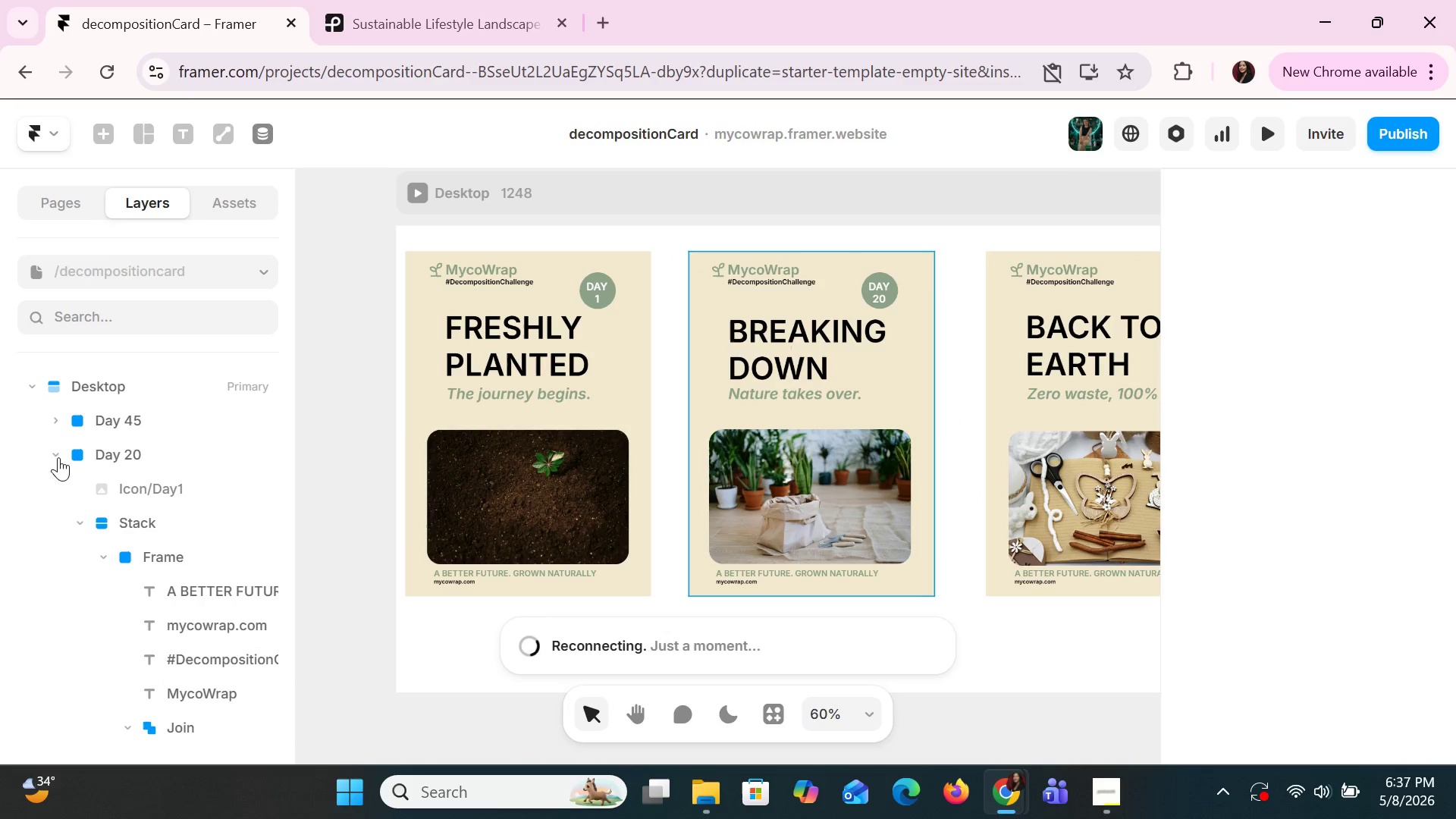 
left_click([58, 460])
 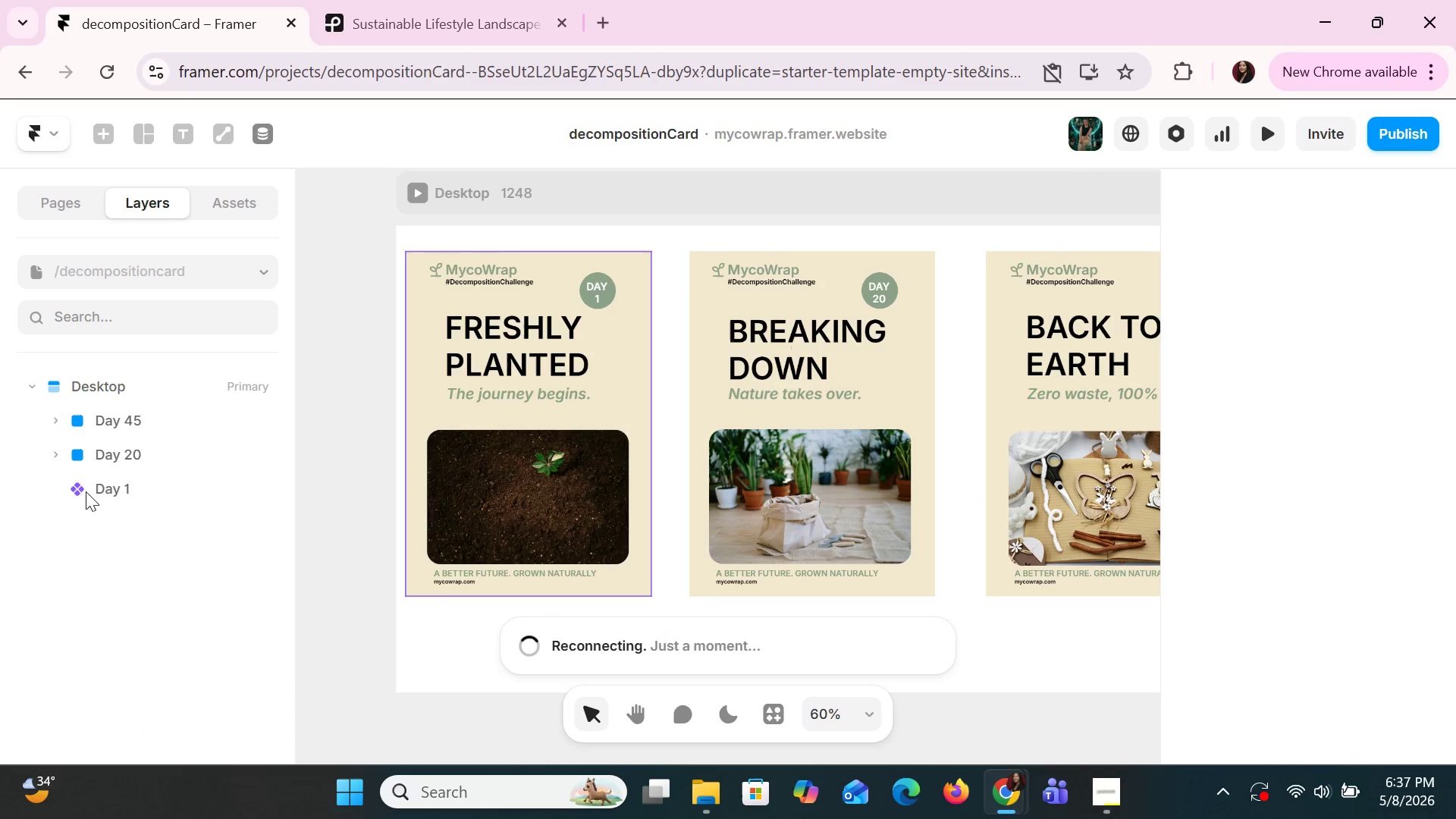 
left_click([86, 491])
 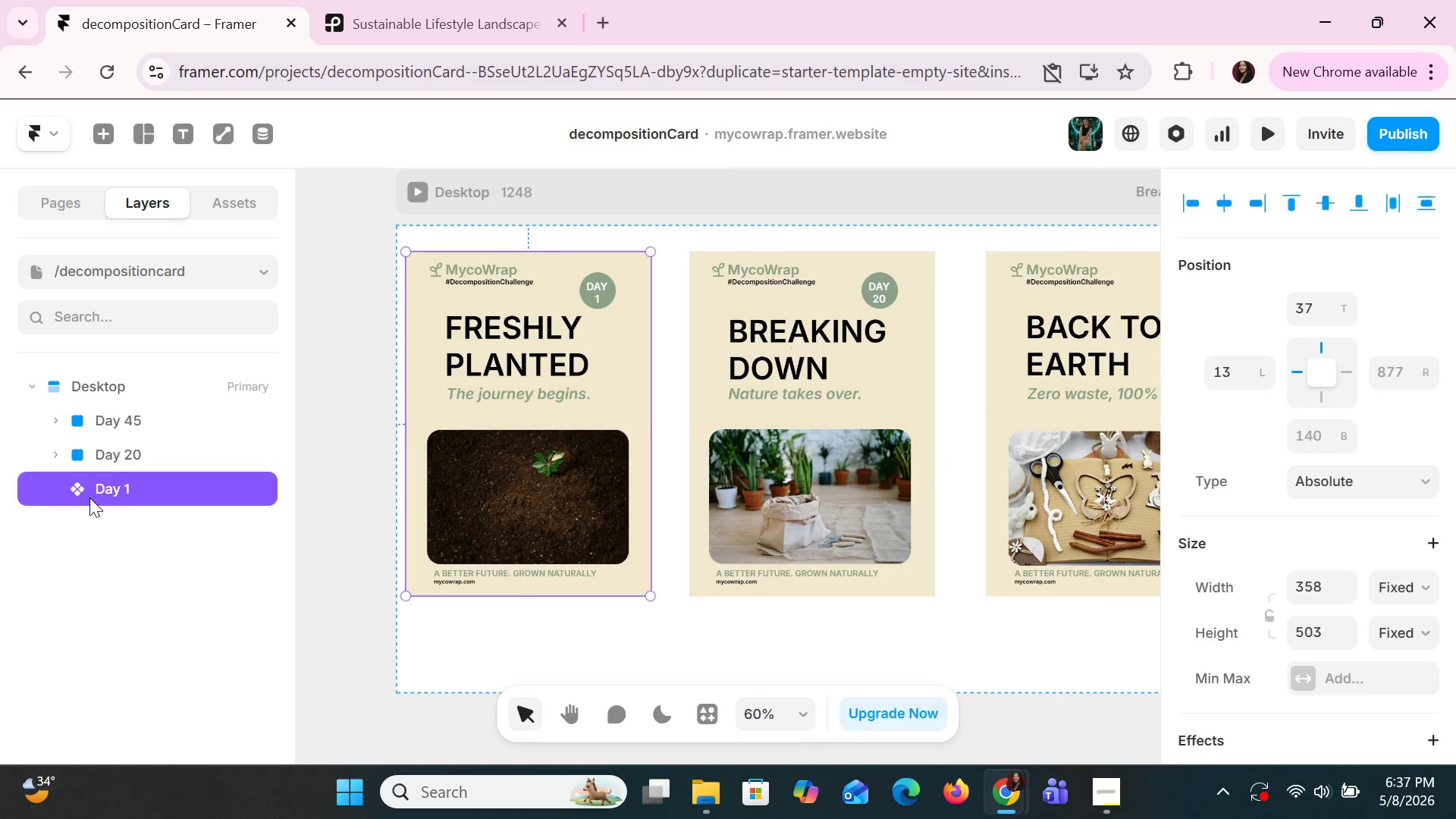 
left_click_drag(start_coordinate=[89, 497], to_coordinate=[89, 412])
 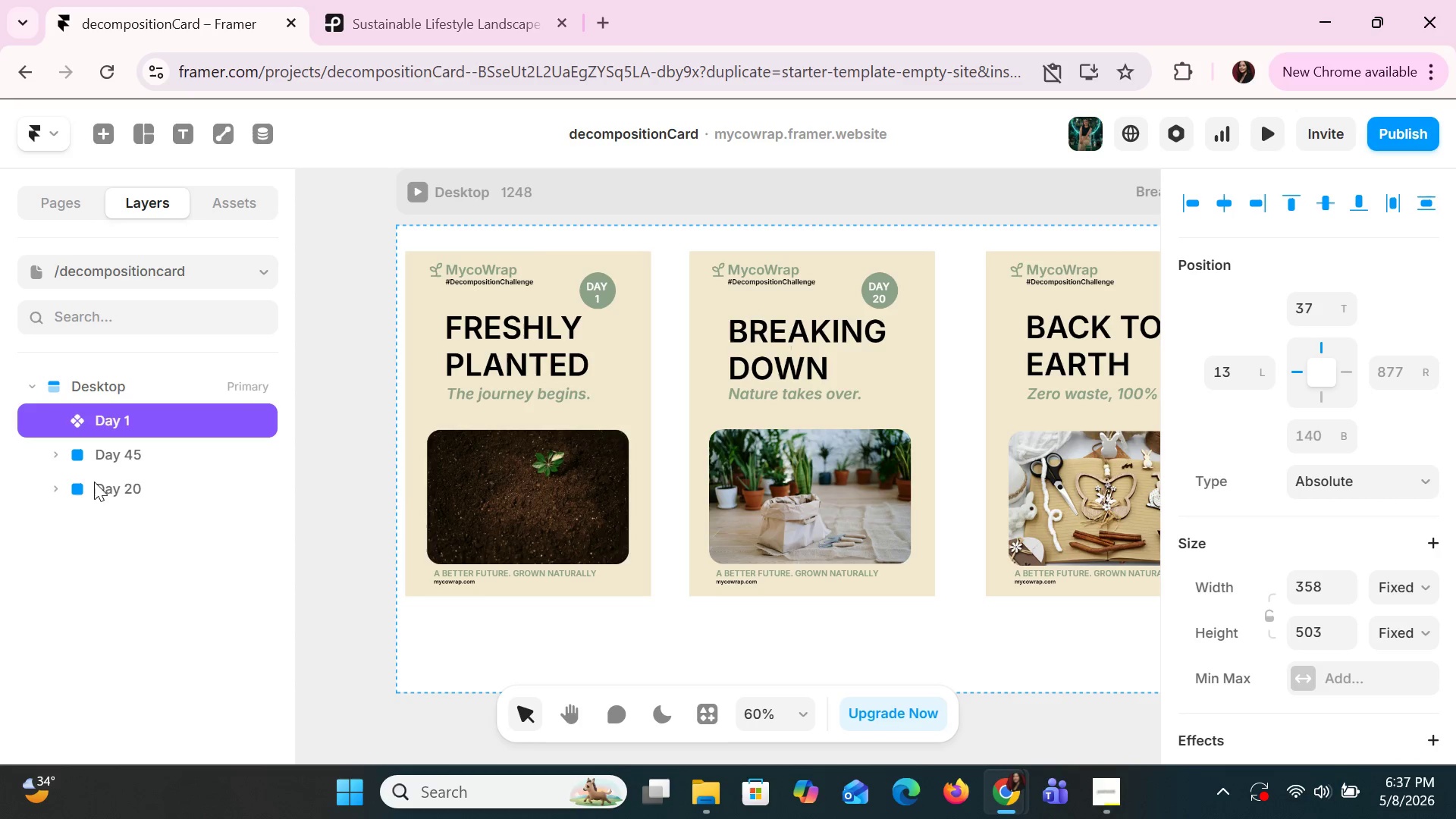 
left_click([96, 483])
 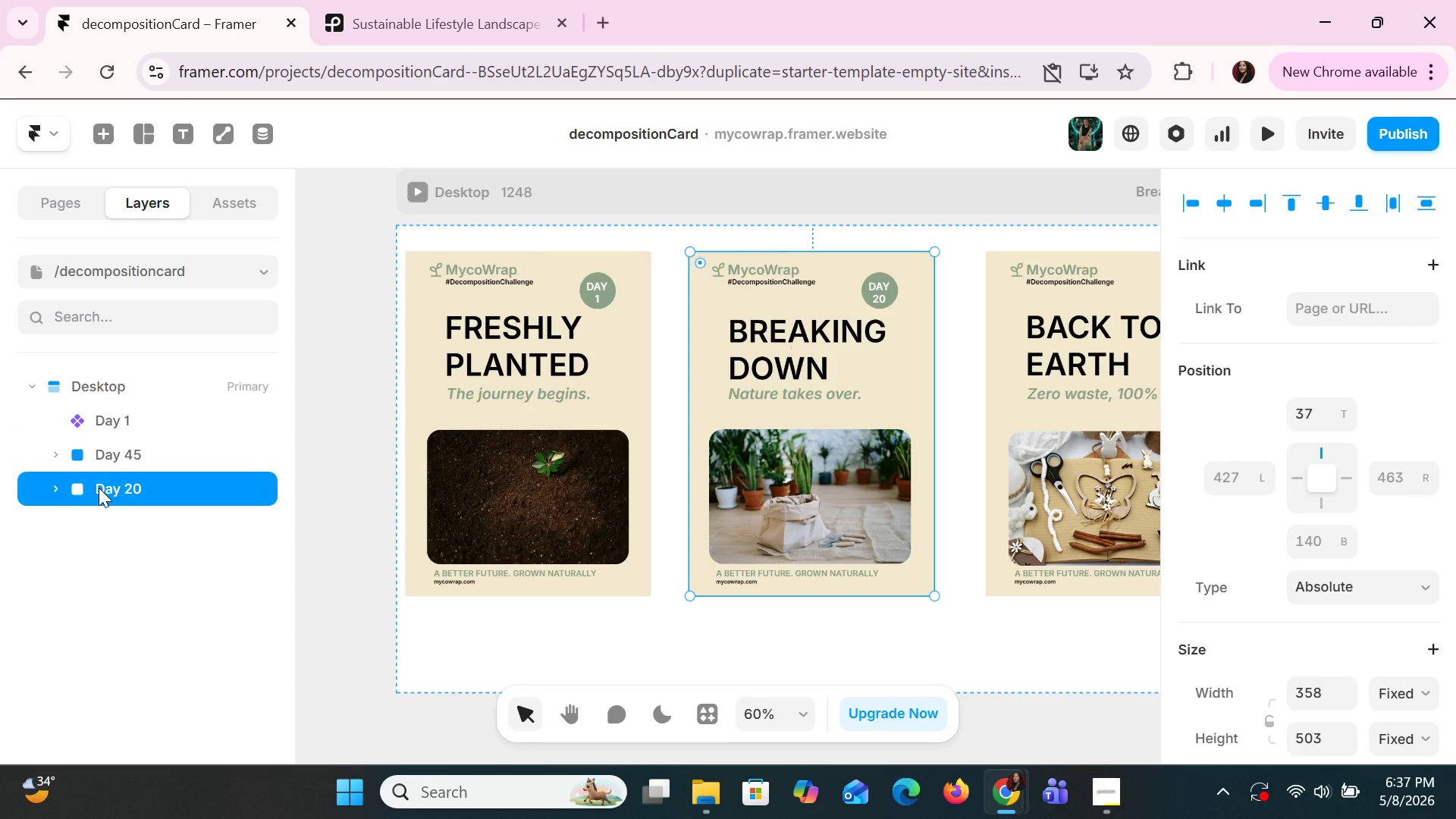 
left_click_drag(start_coordinate=[99, 488], to_coordinate=[102, 437])
 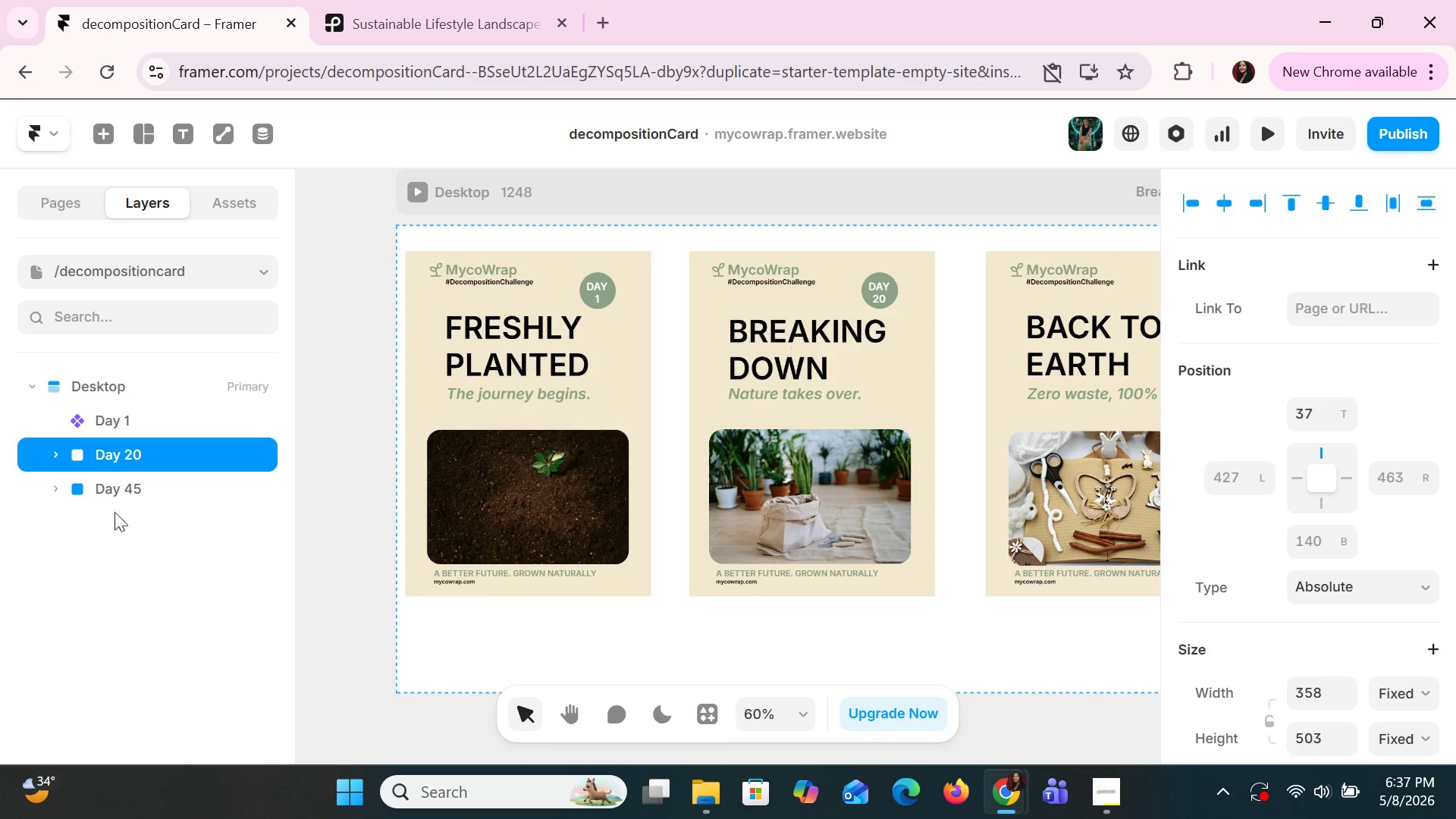 
left_click([119, 528])
 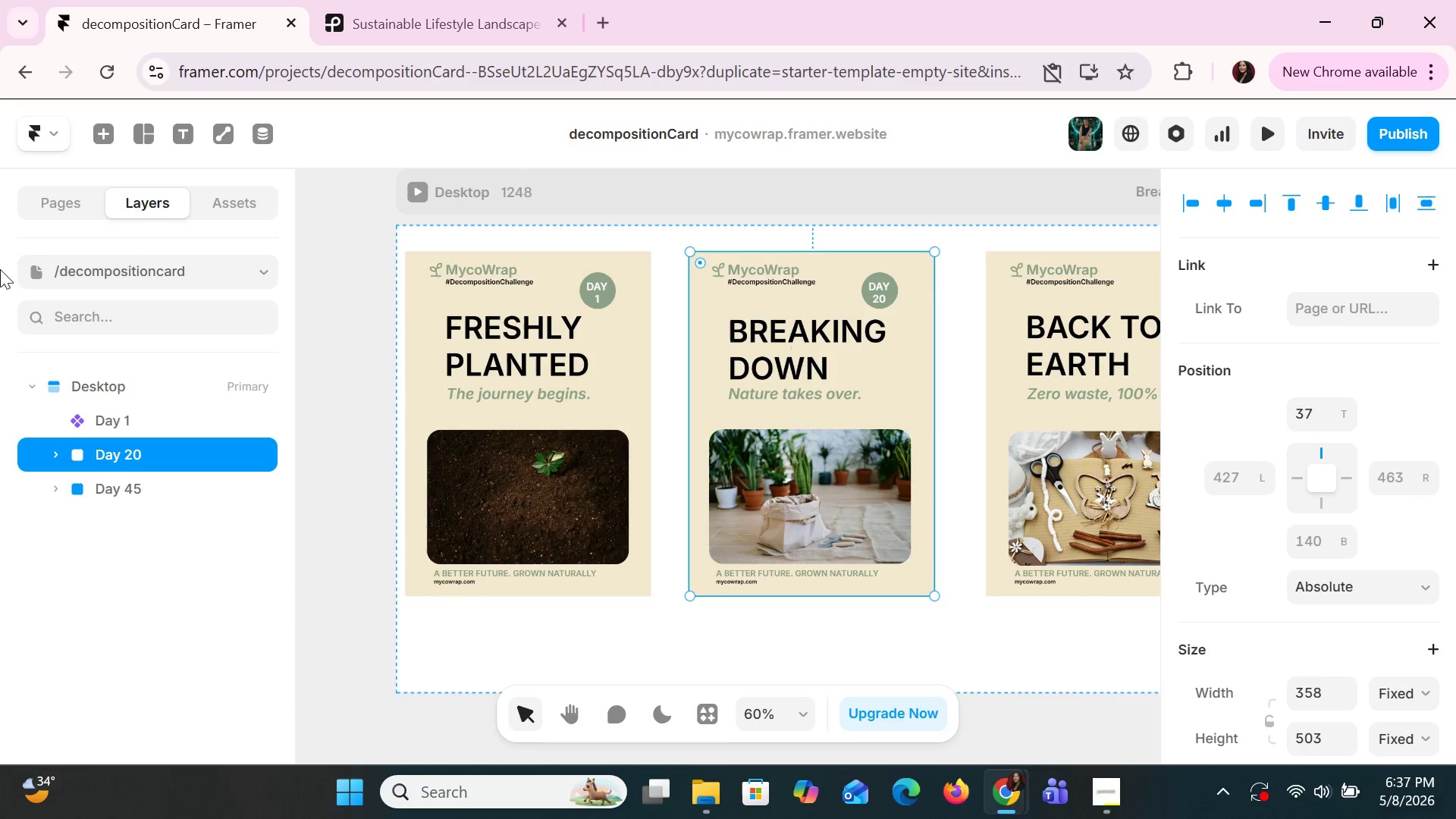 
left_click([60, 128])
 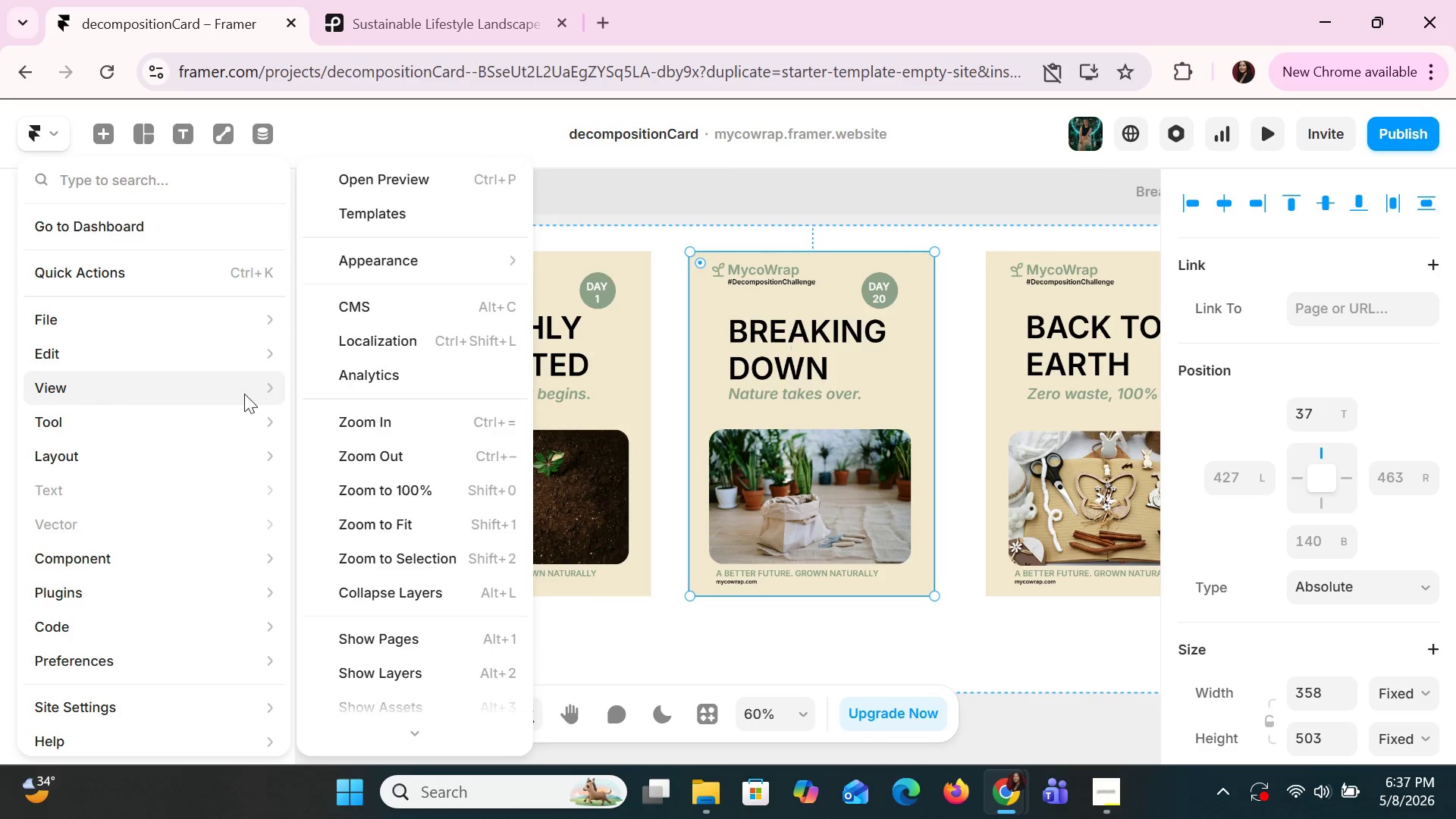 
left_click([916, 190])
 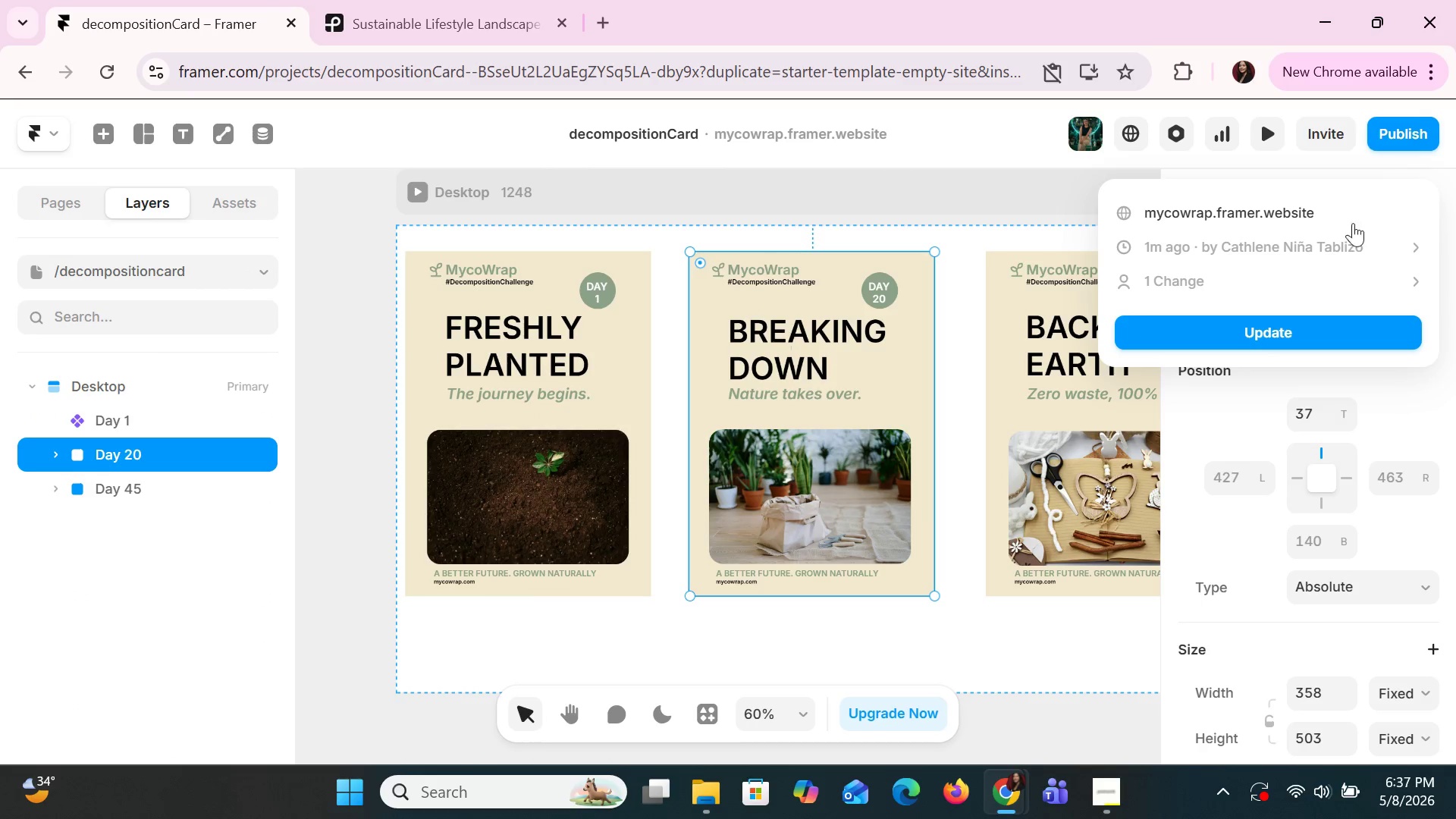 
left_click([1331, 338])
 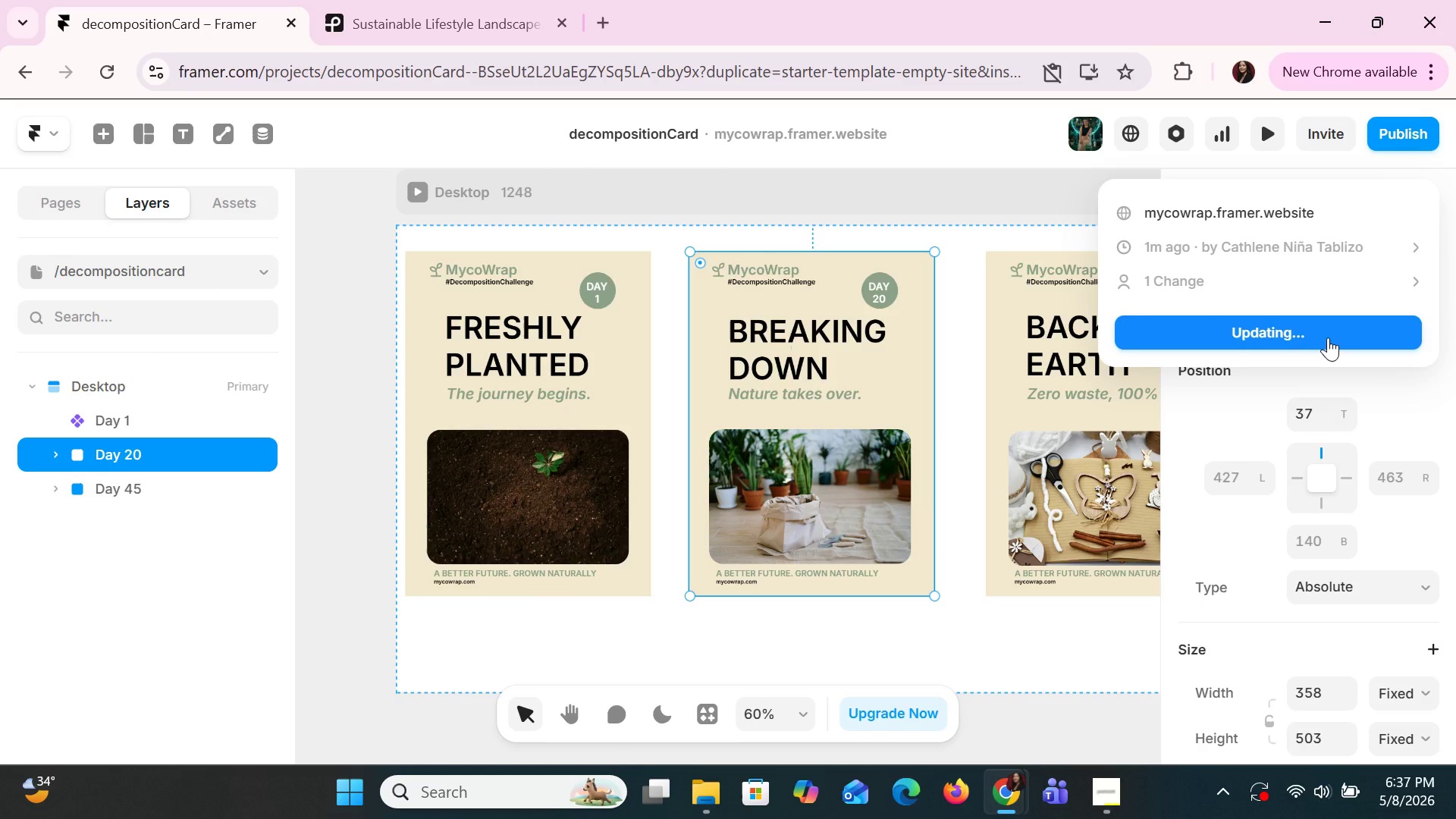 
left_click([1328, 336])
 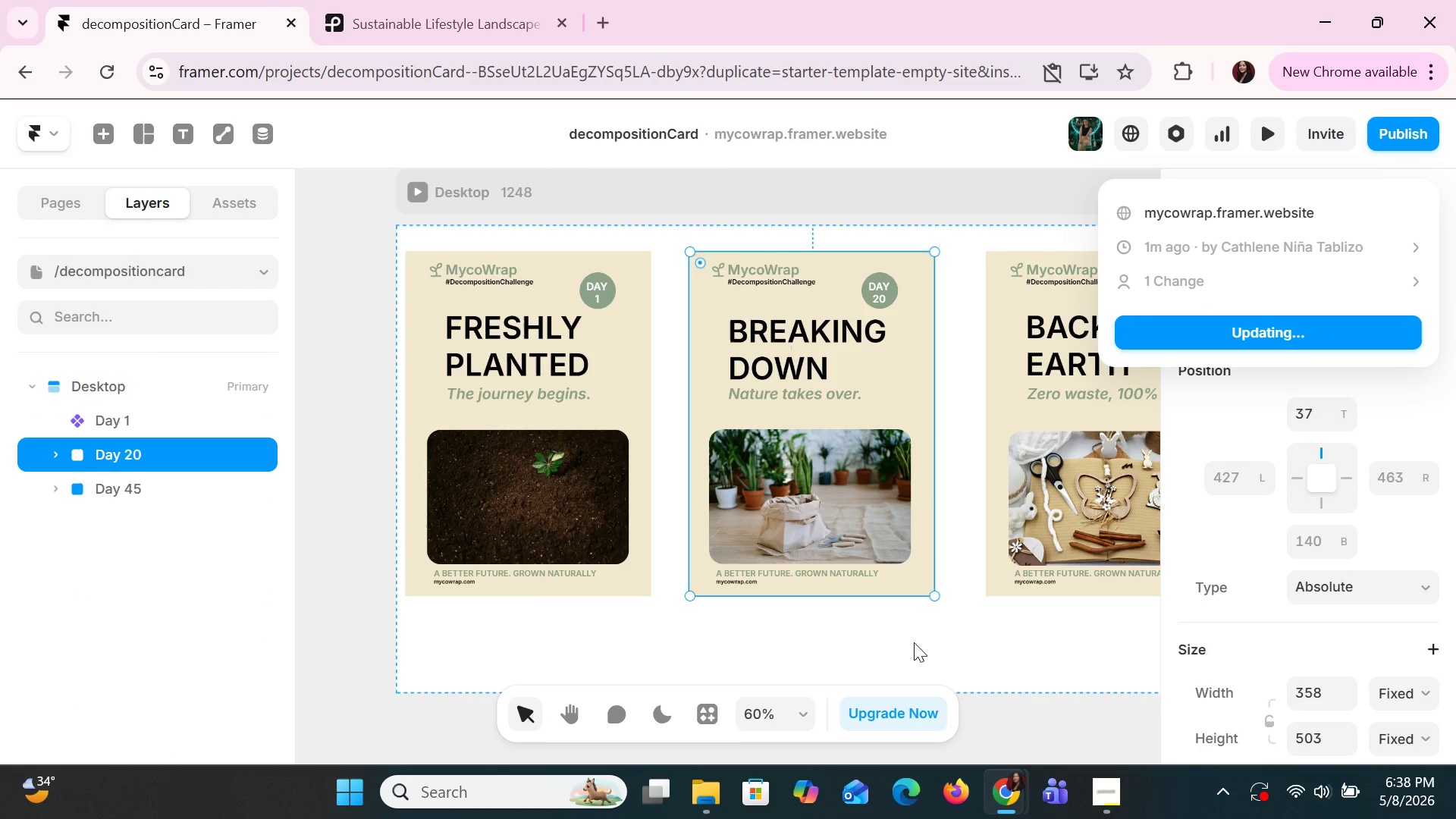 
wait(6.64)
 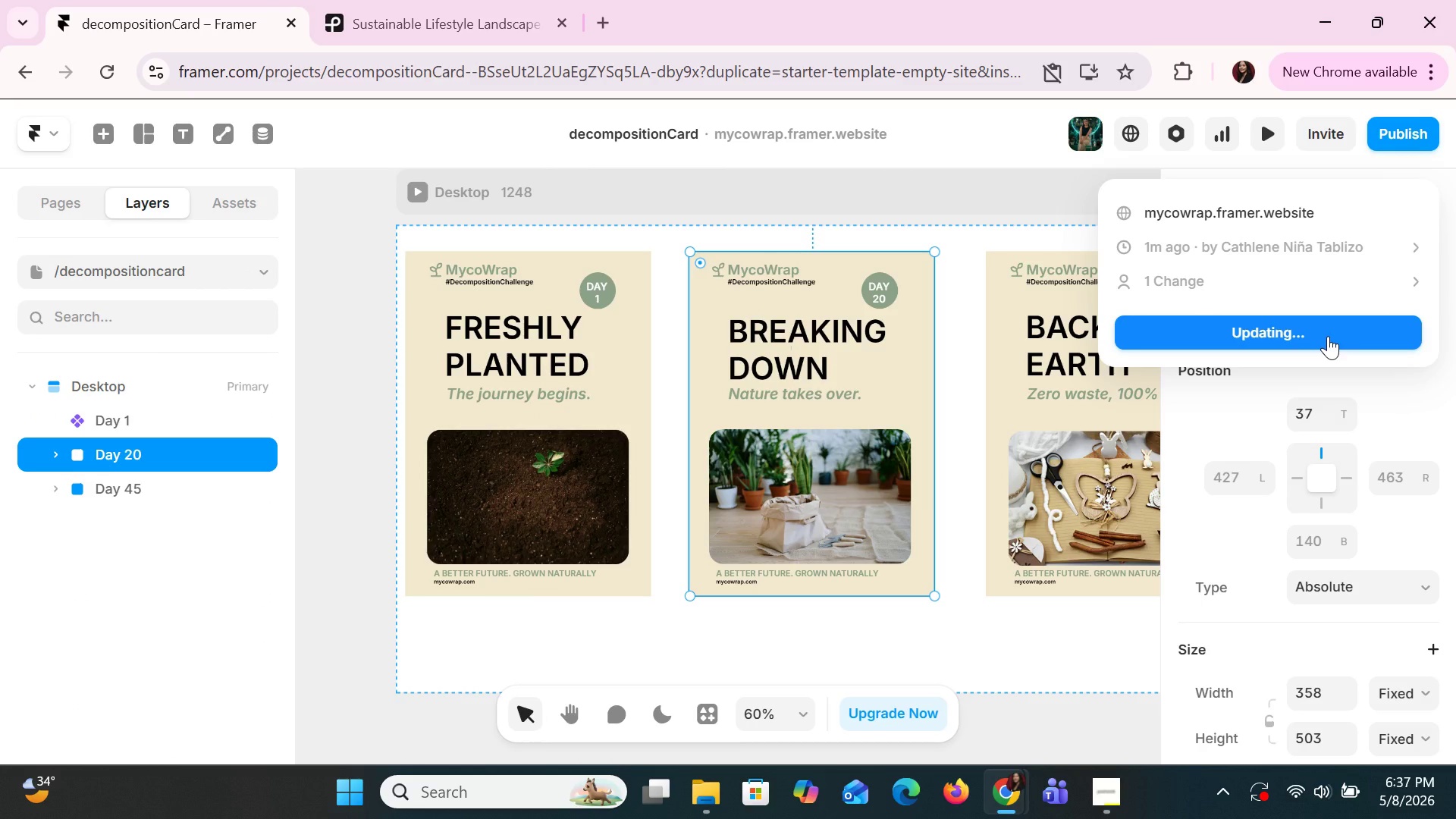 
key(Meta+MetaLeft)
 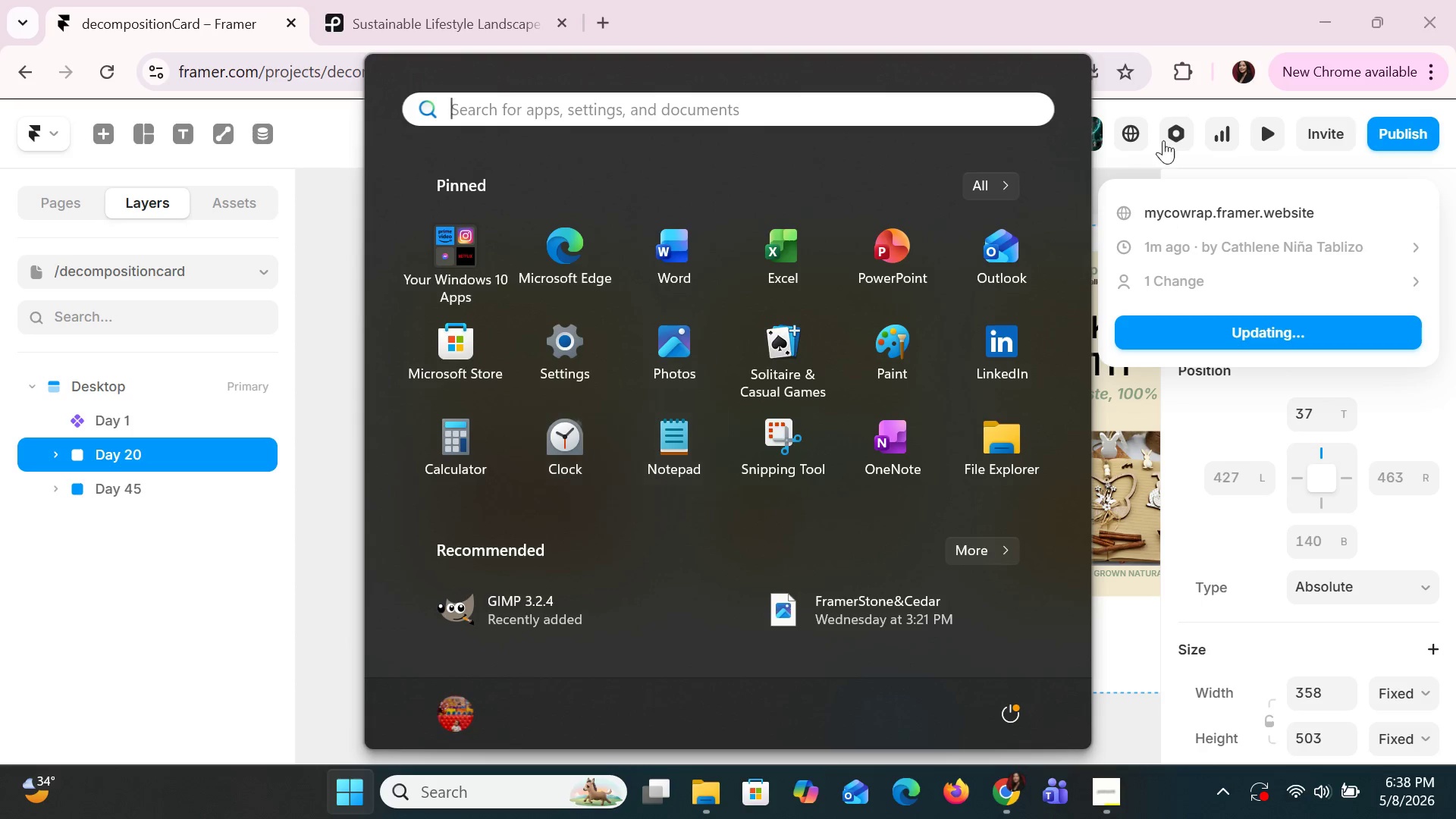 
left_click([1150, 0])
 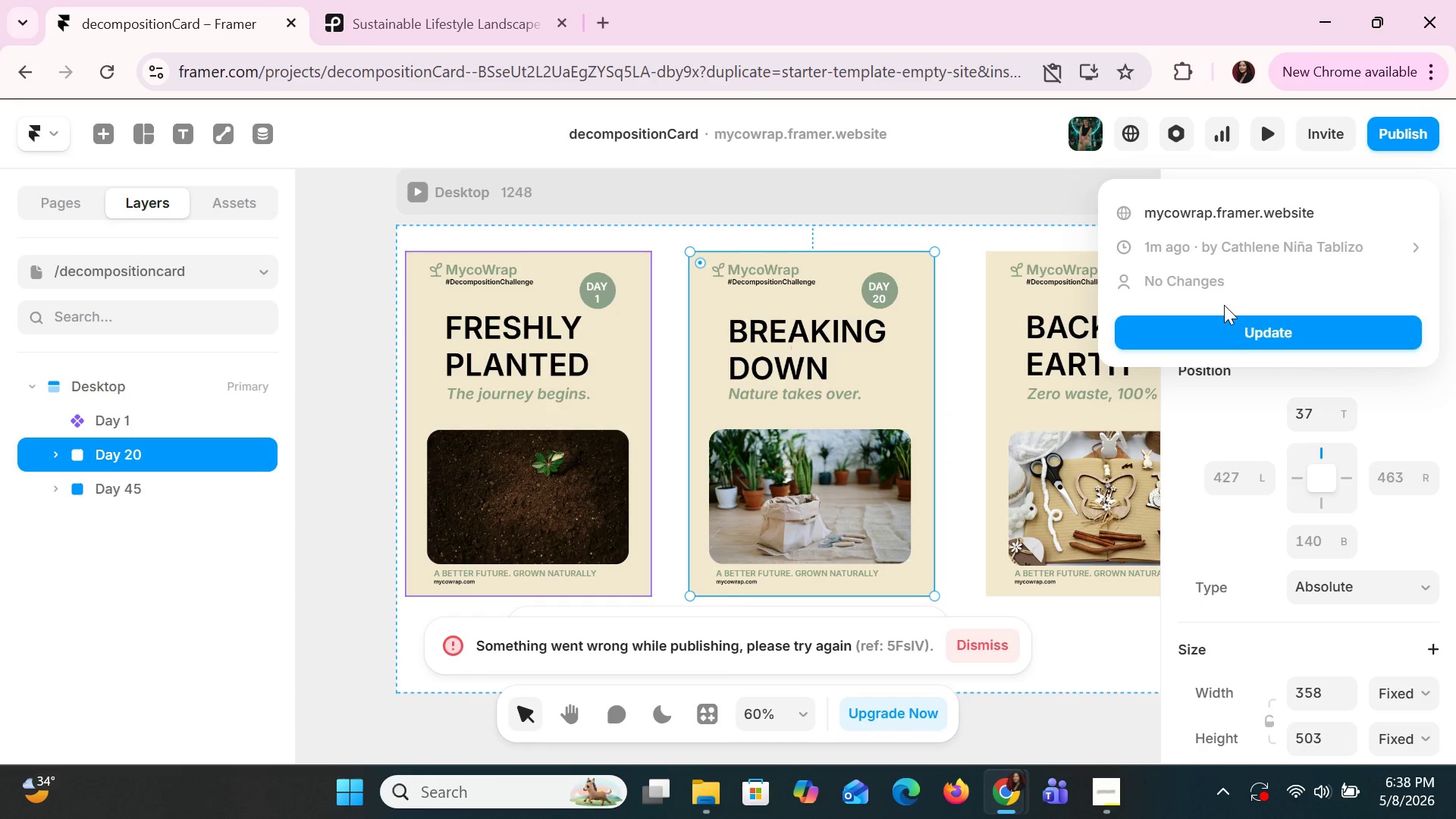 
left_click([1236, 332])
 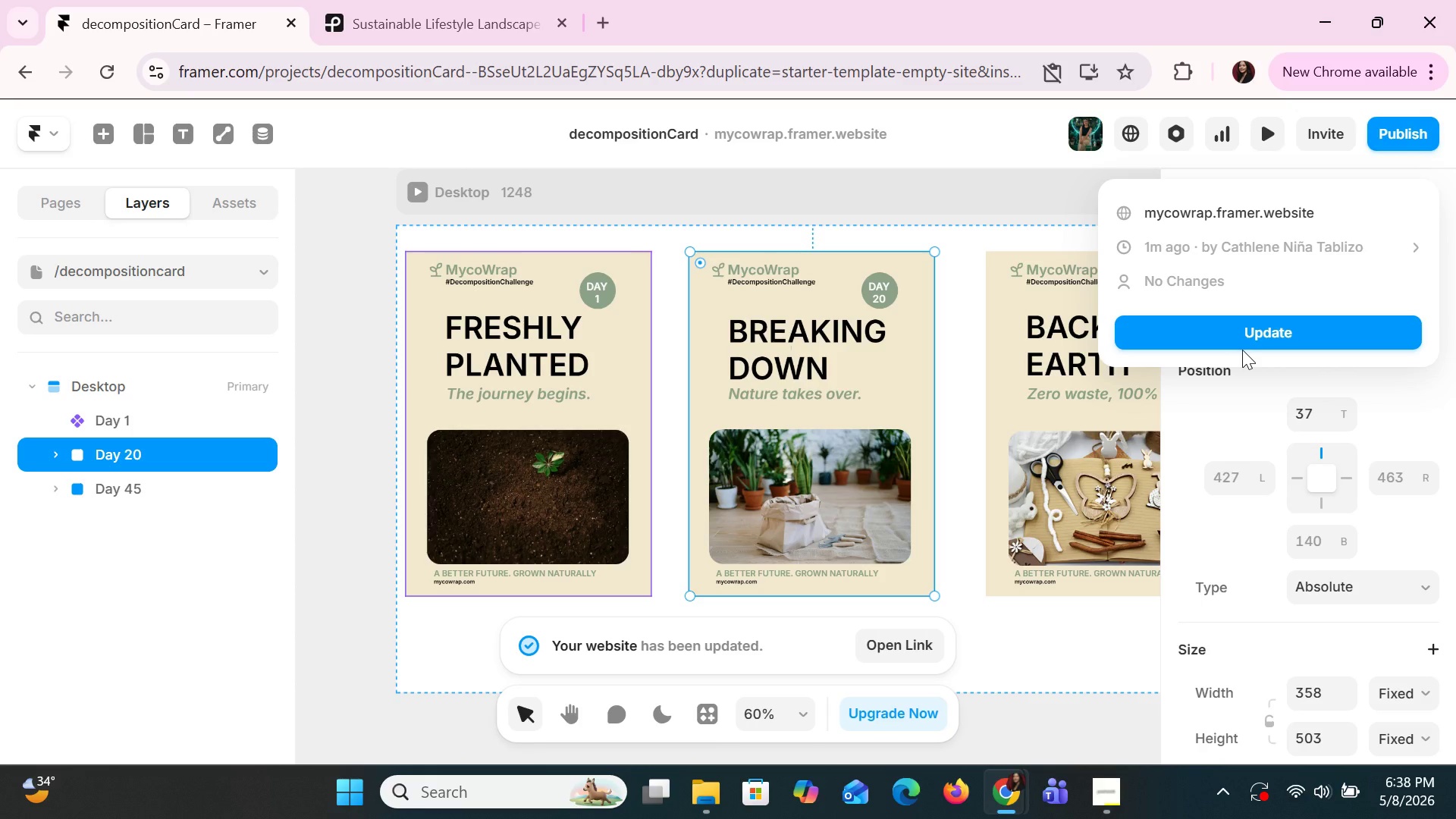 
wait(5.3)
 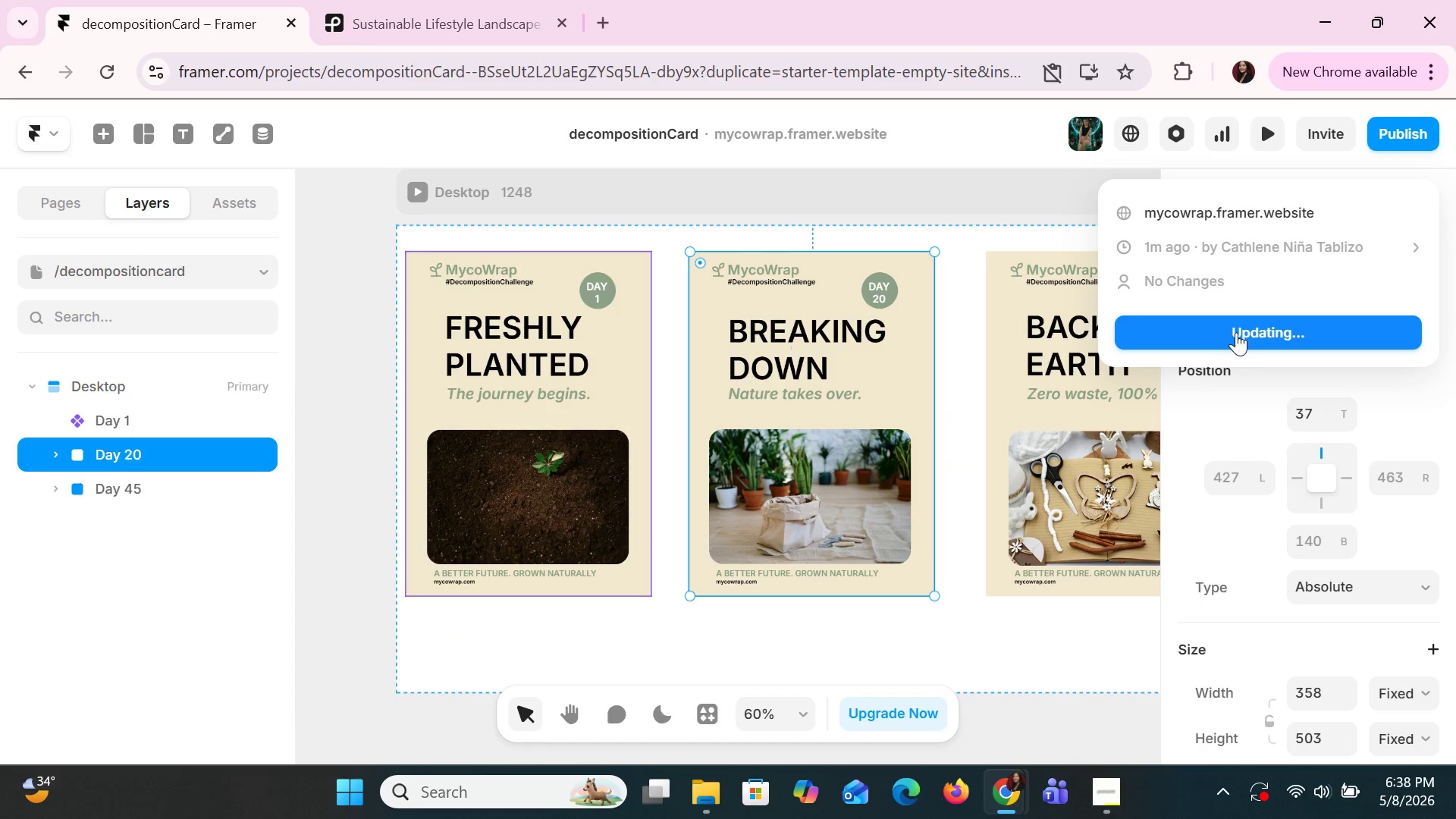 
left_click([876, 197])
 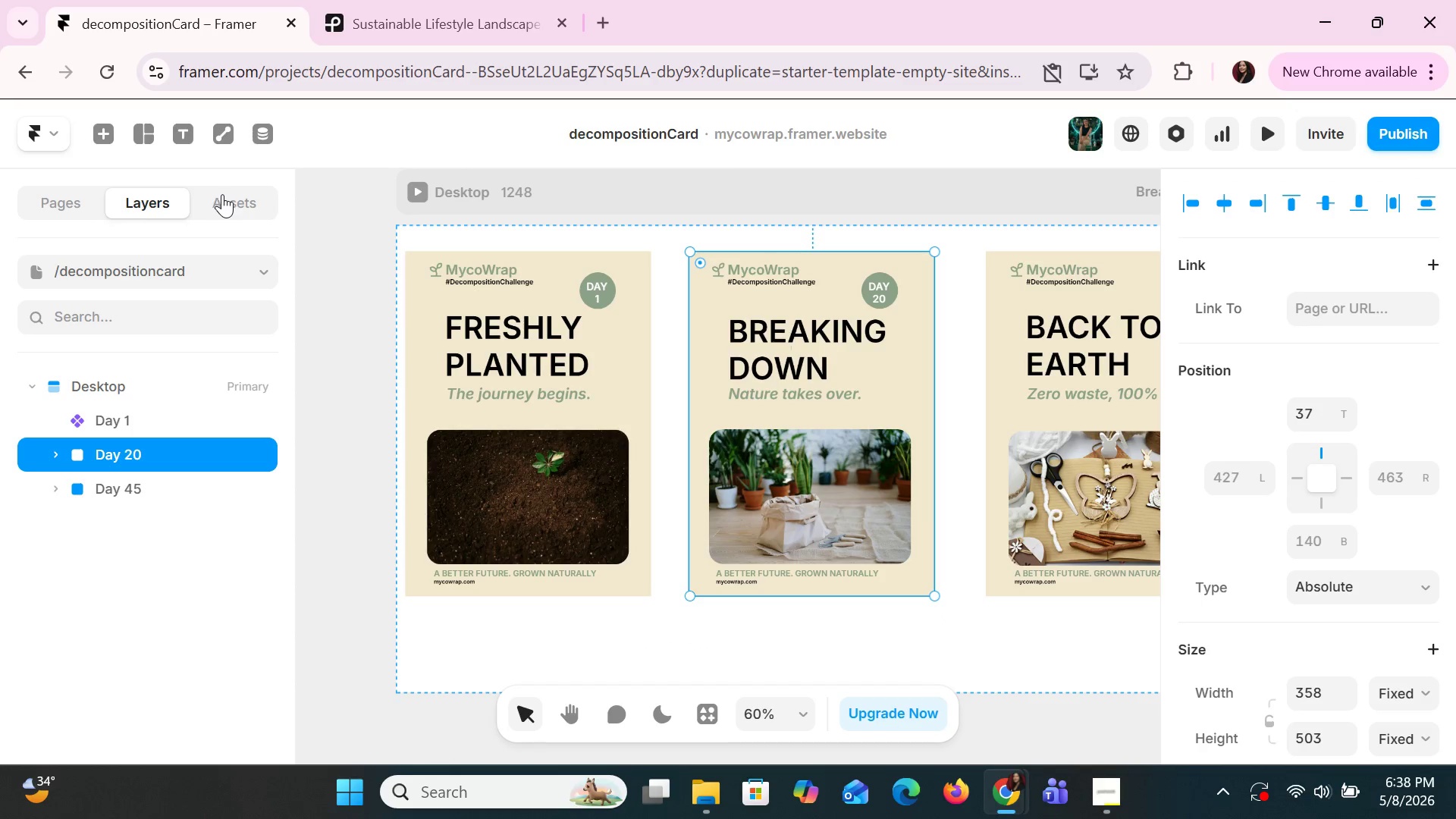 
left_click([58, 131])
 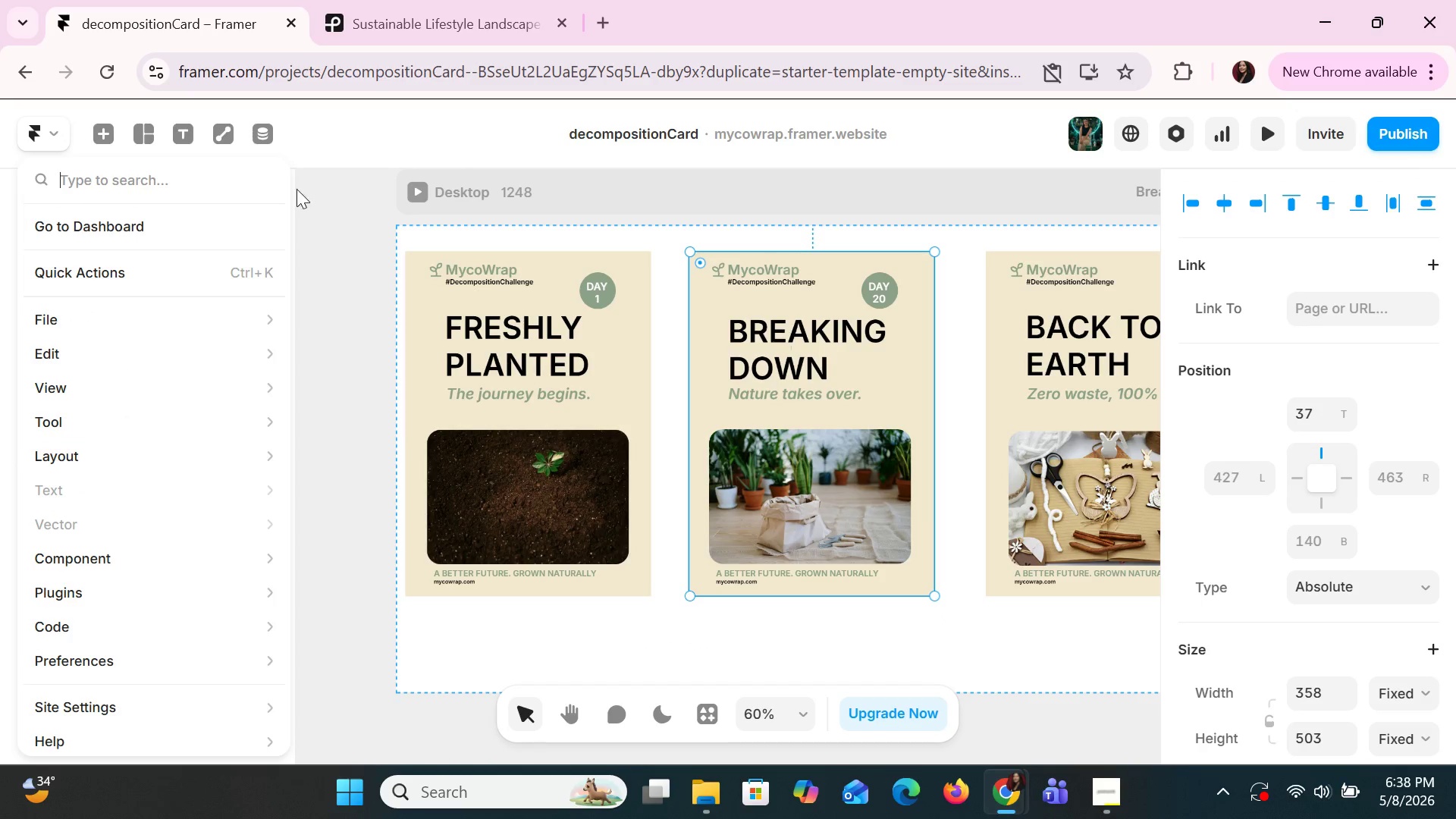 
left_click([323, 207])
 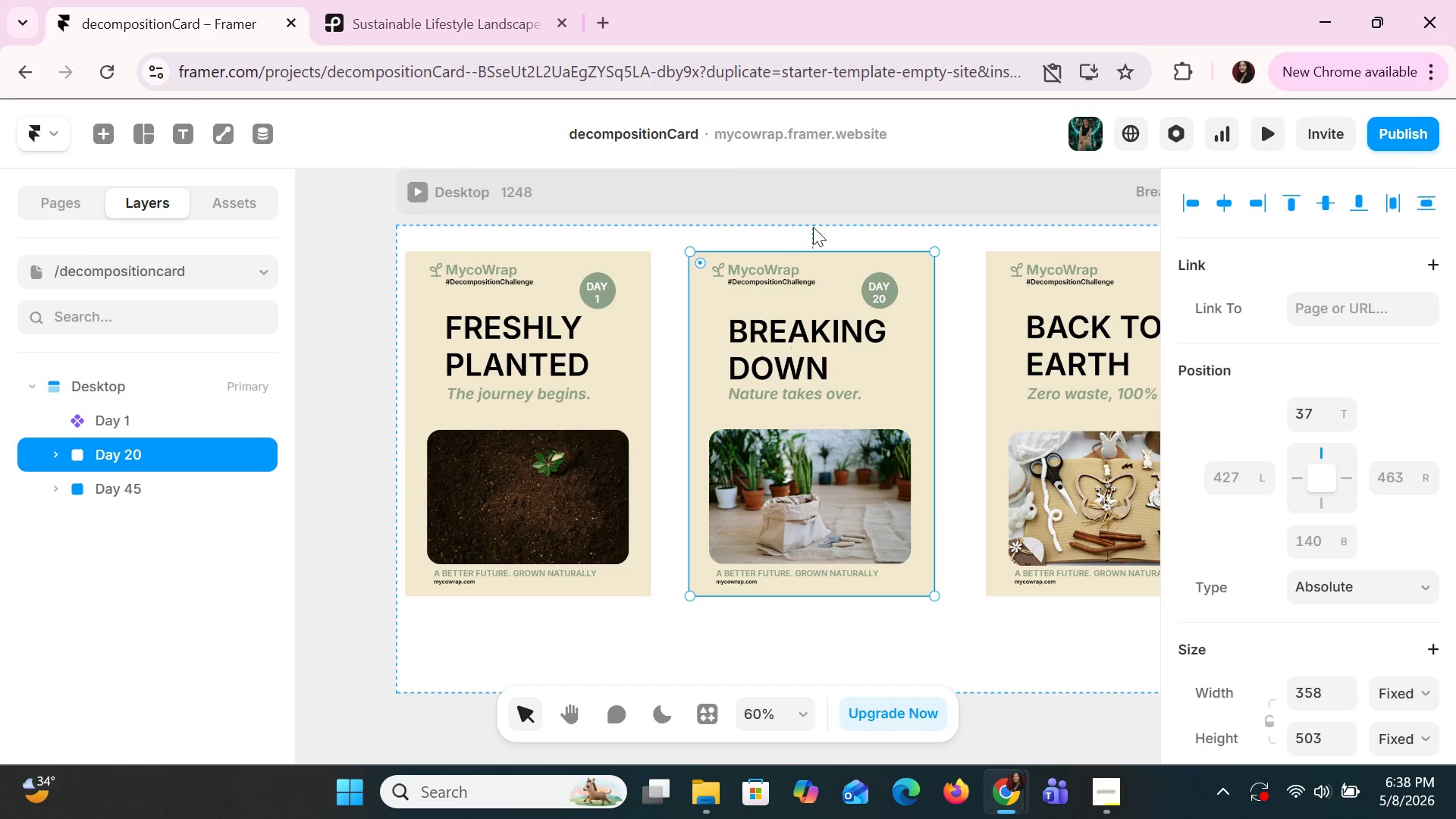 
left_click([826, 202])
 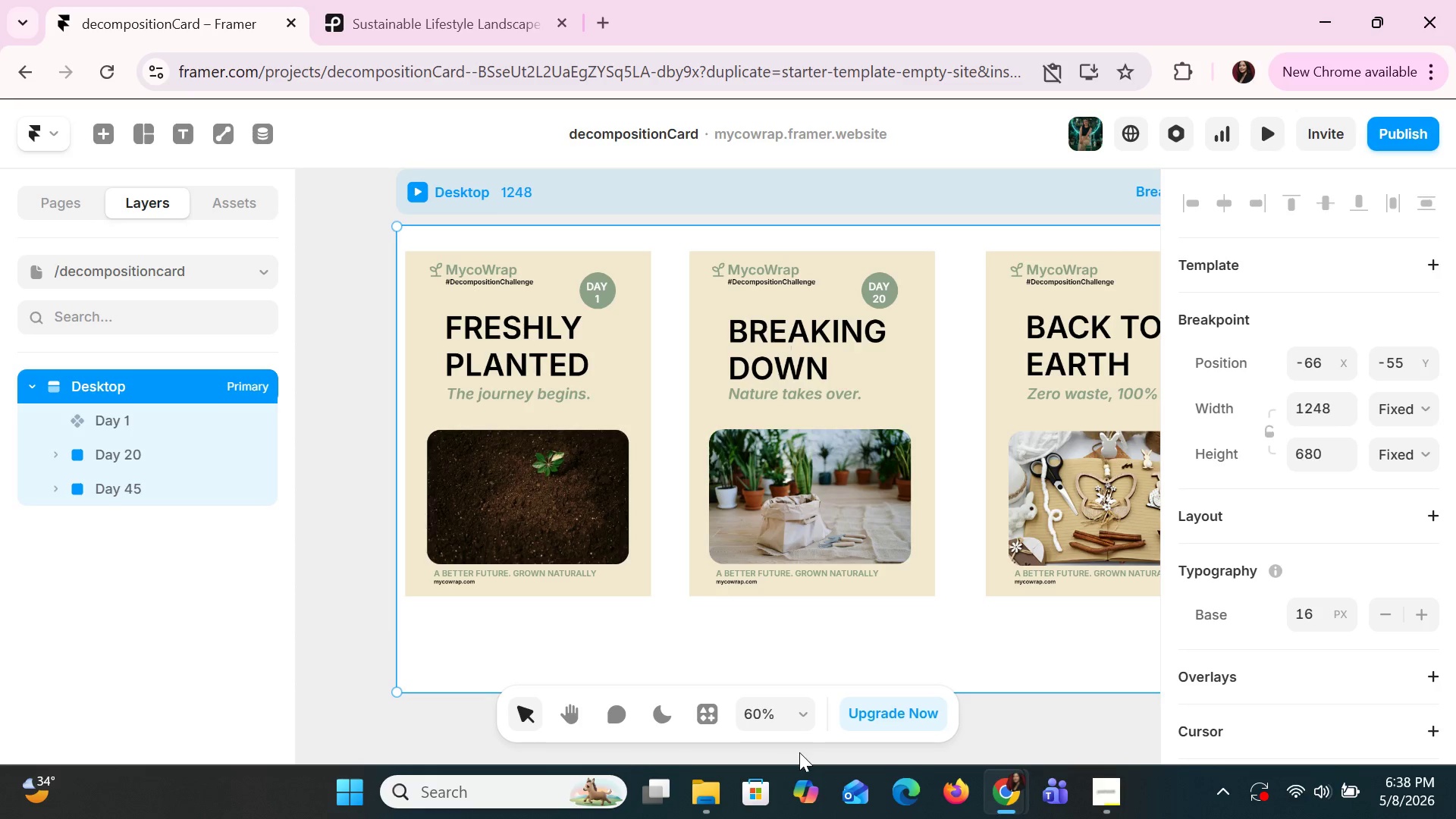 
left_click([1106, 796])